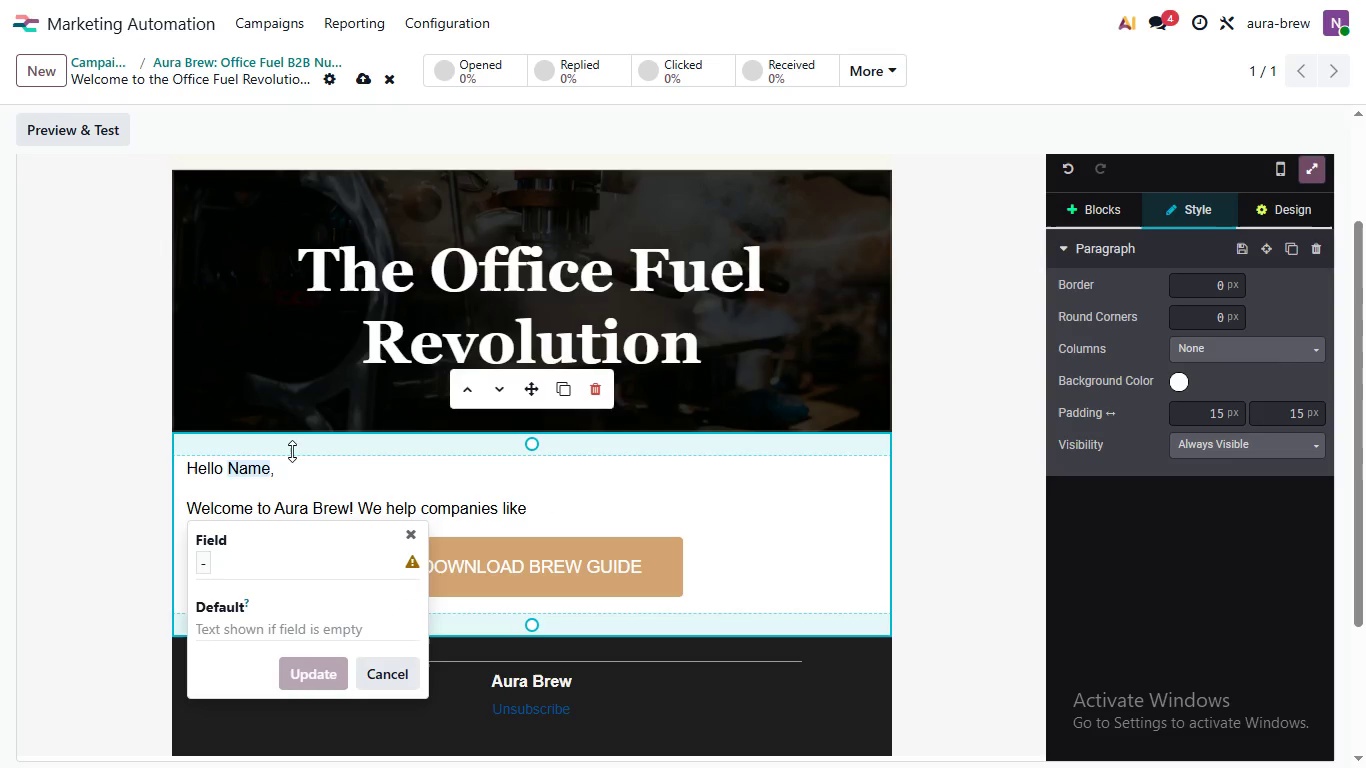 
left_click([656, 267])
 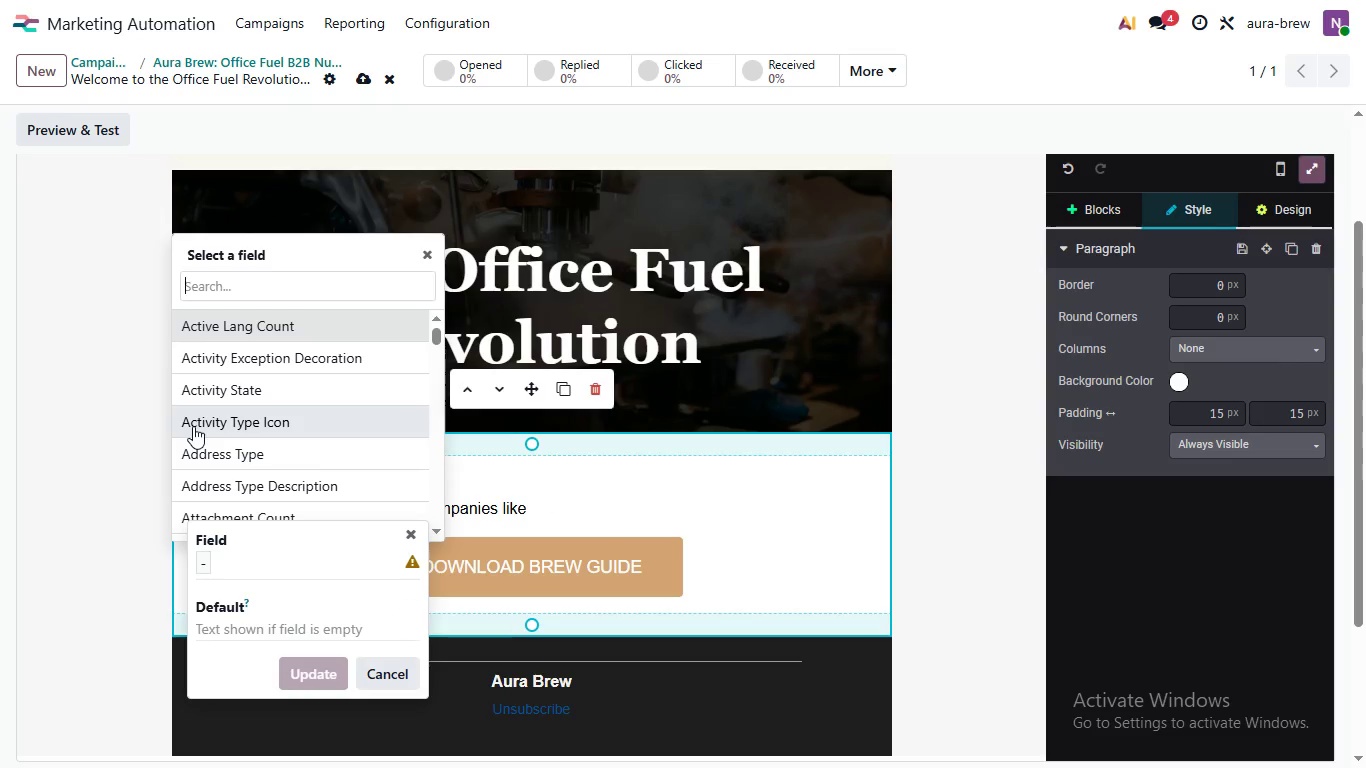 
double_click([250, 572])
 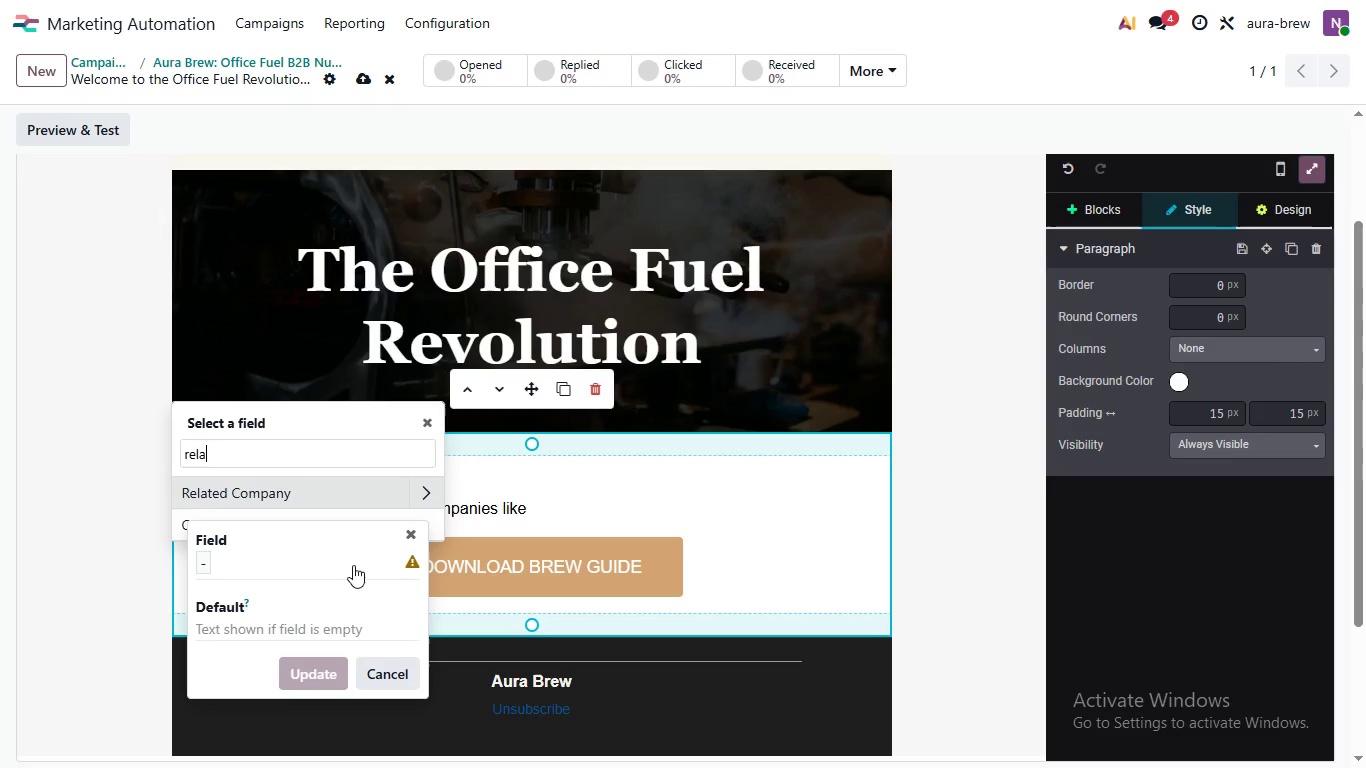 
type(rela)
 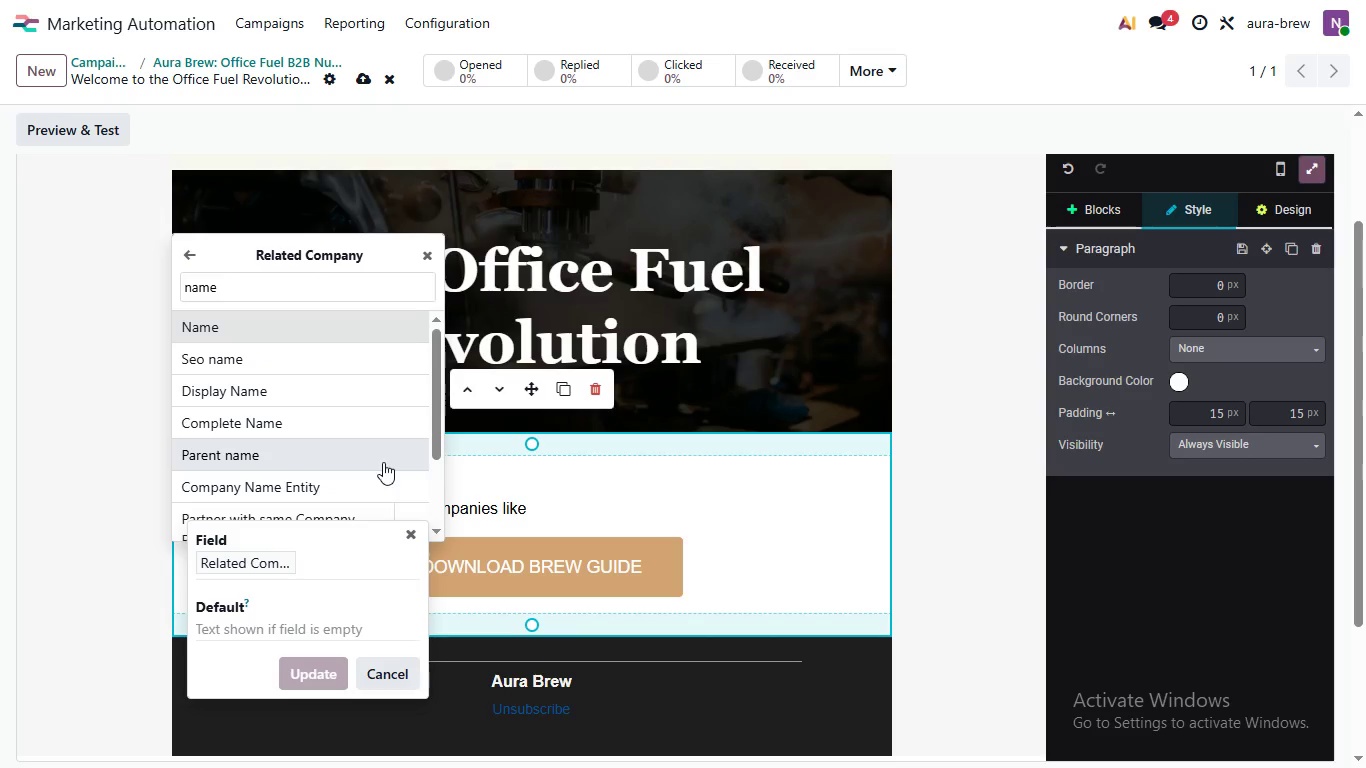 
type(name)
 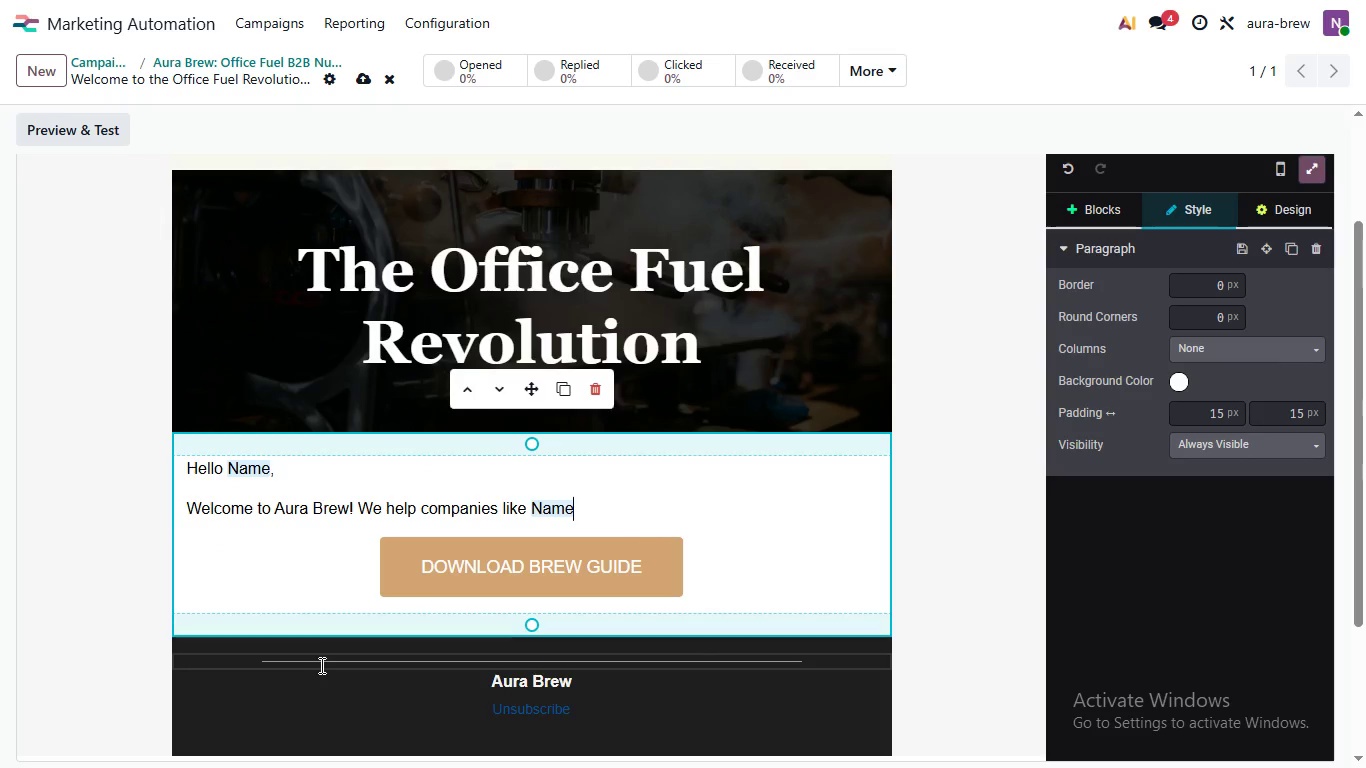 
left_click([300, 667])
 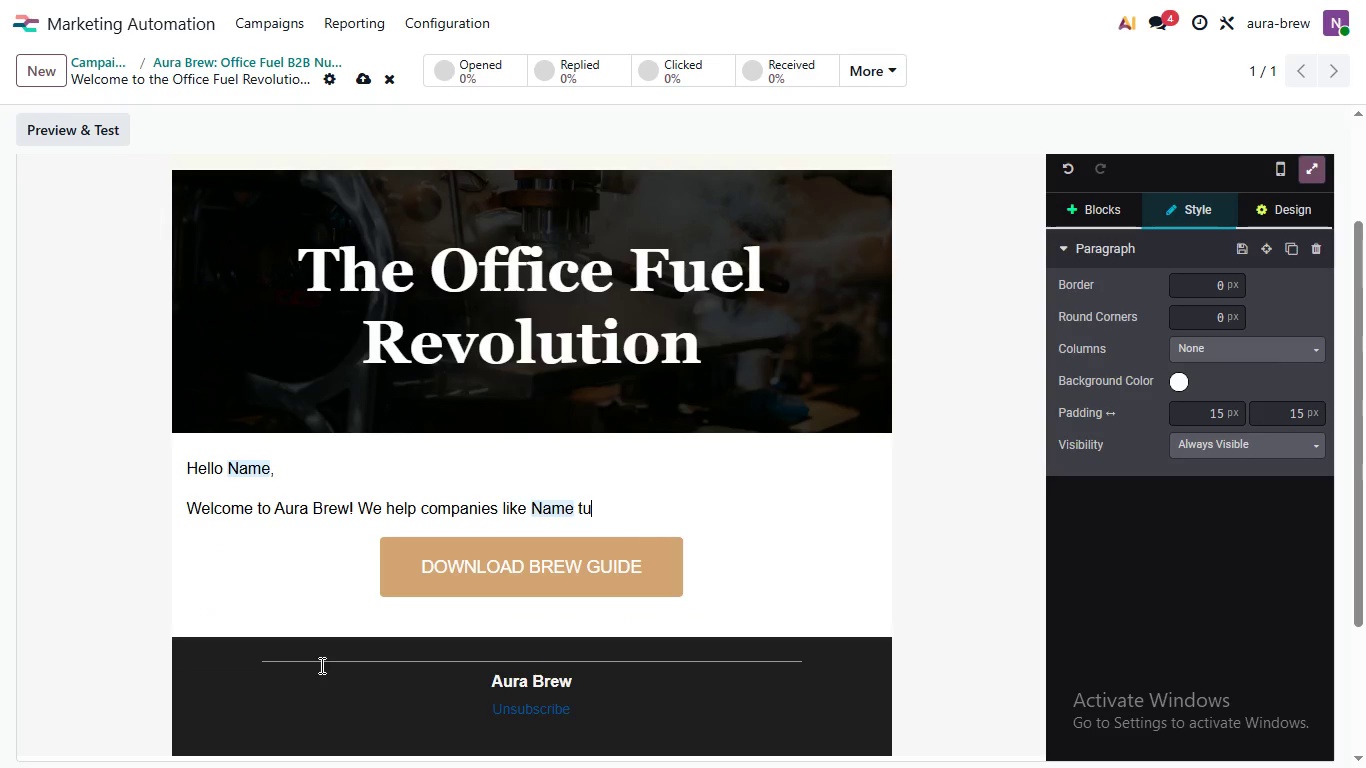 
type( turn theirc)
key(Backspace)
type(breakrooms )
key(Backspace)
type( into high-performance fuelign sta tion.)
 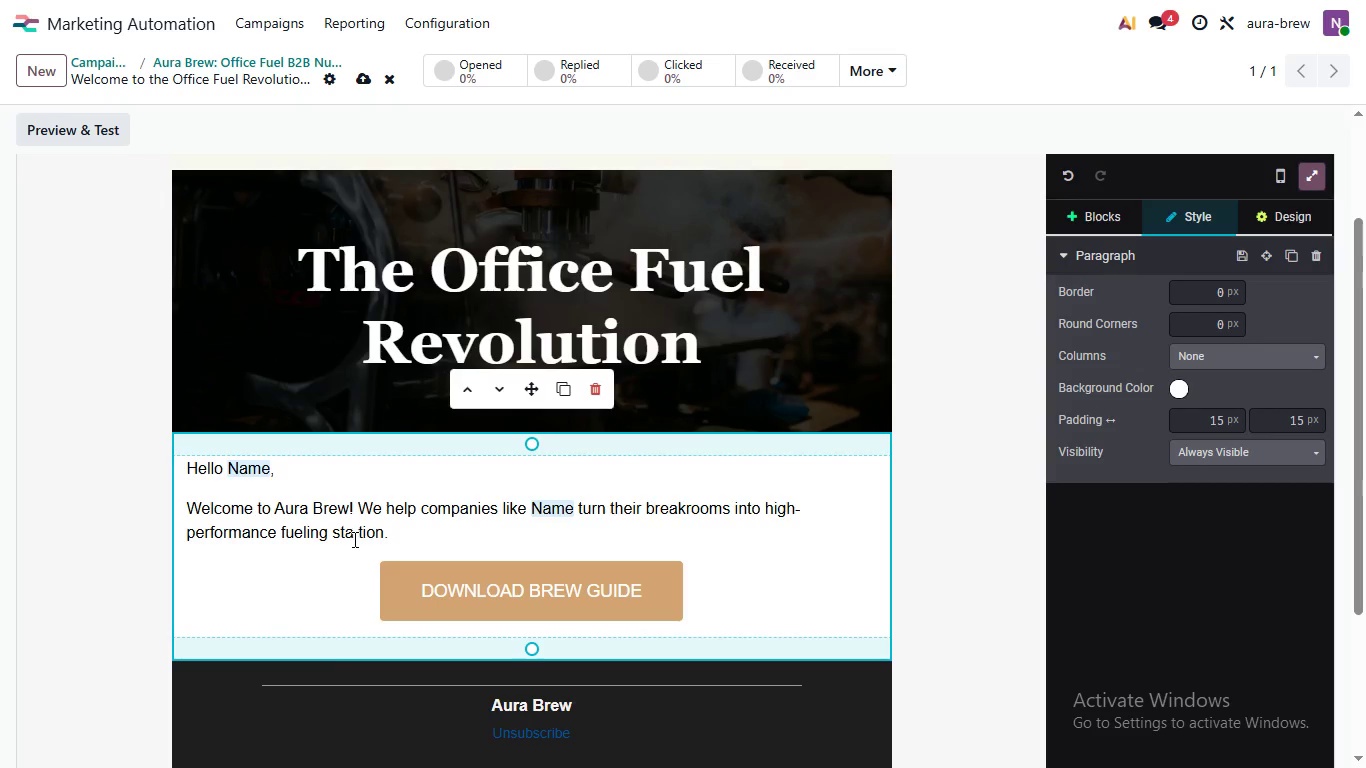 
left_click([357, 533])
 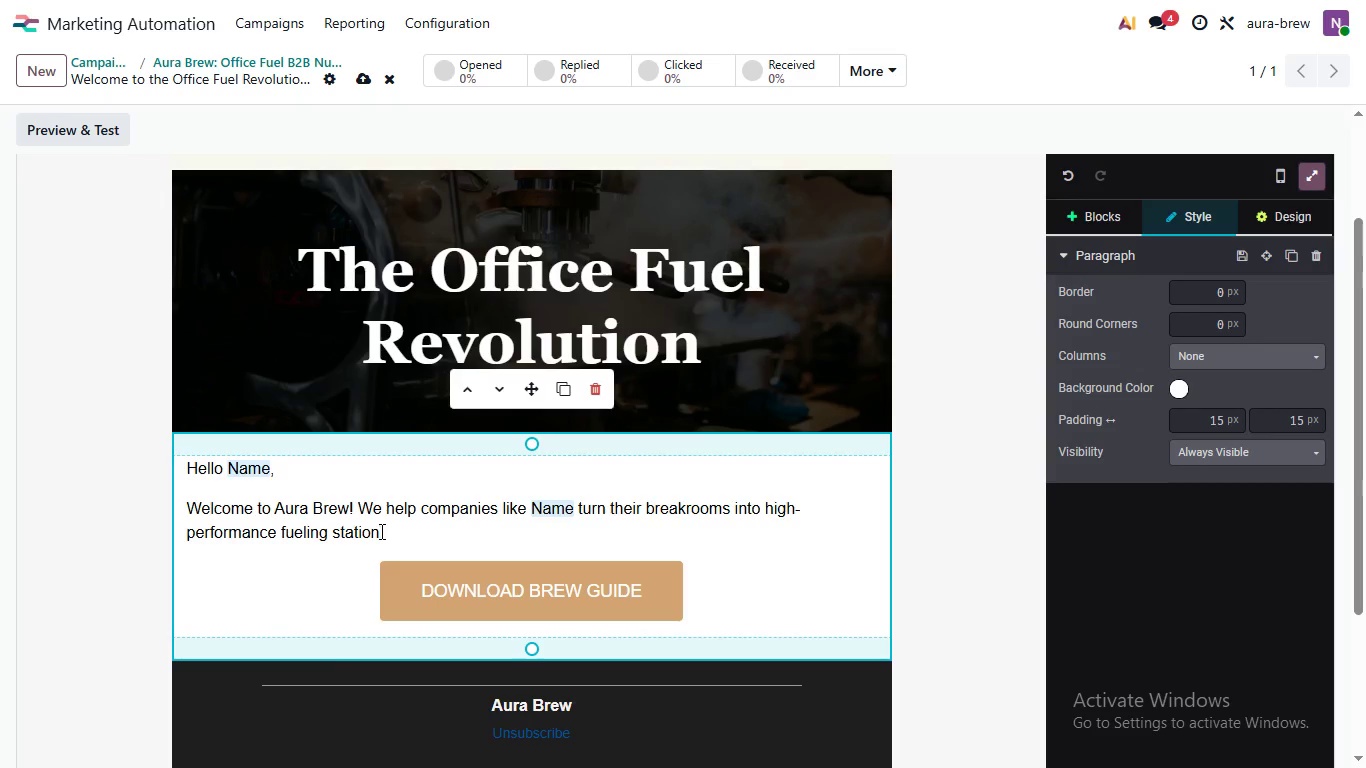 
key(Backspace)
 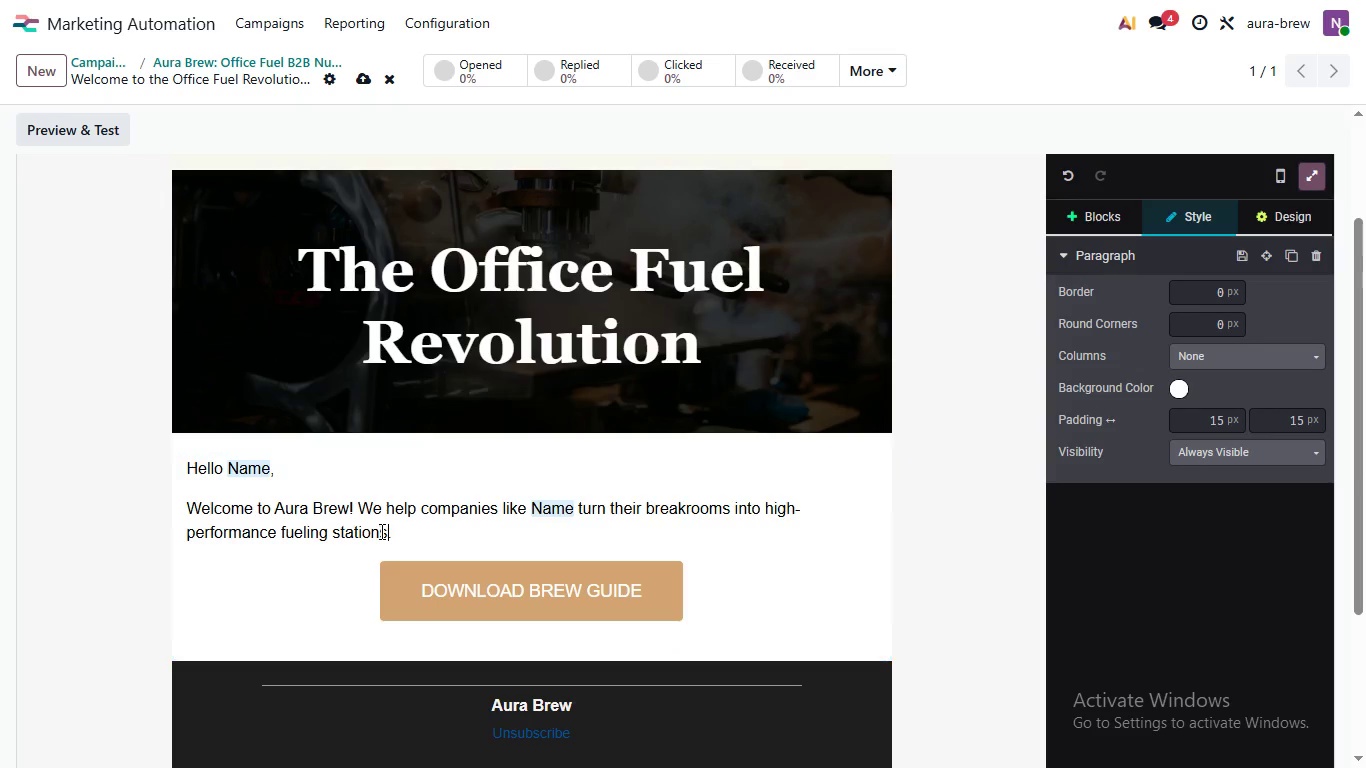 
left_click([380, 531])
 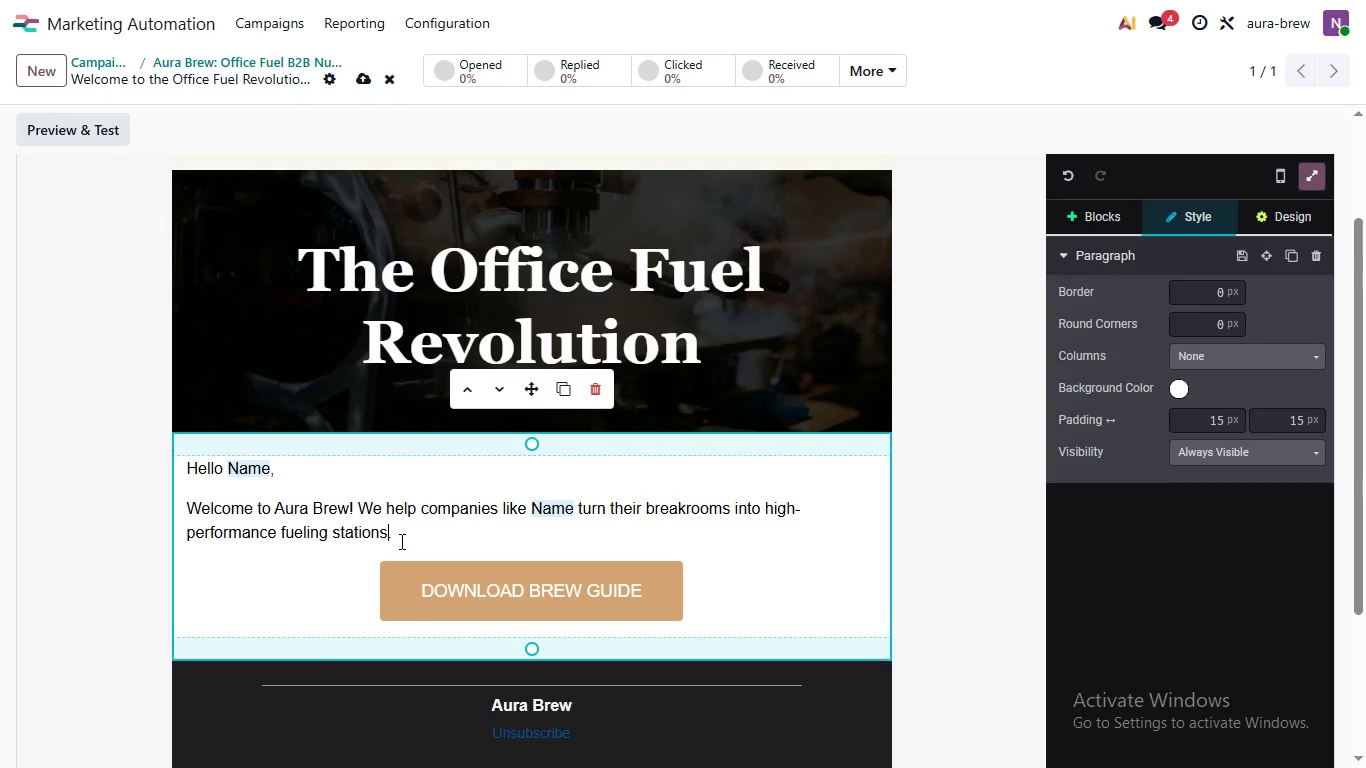 
key(S)
 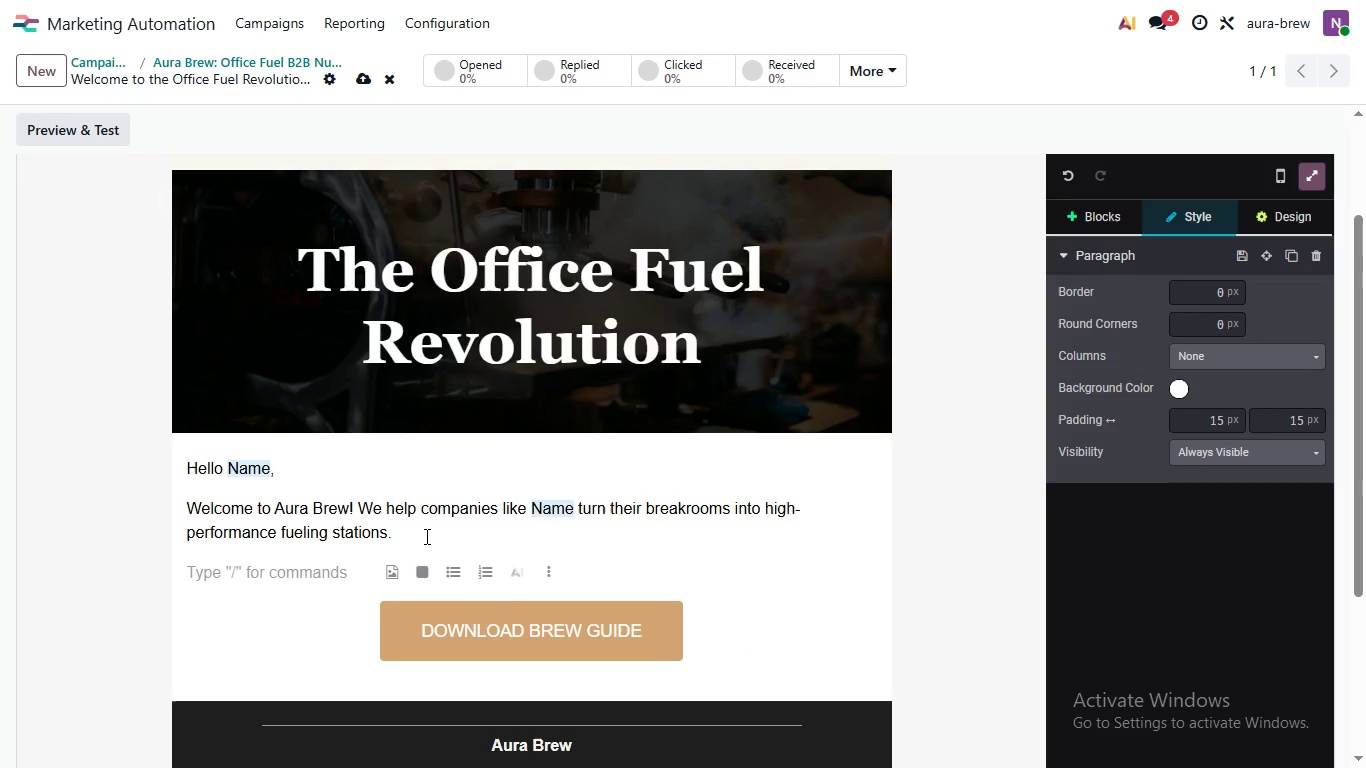 
key(Enter)
 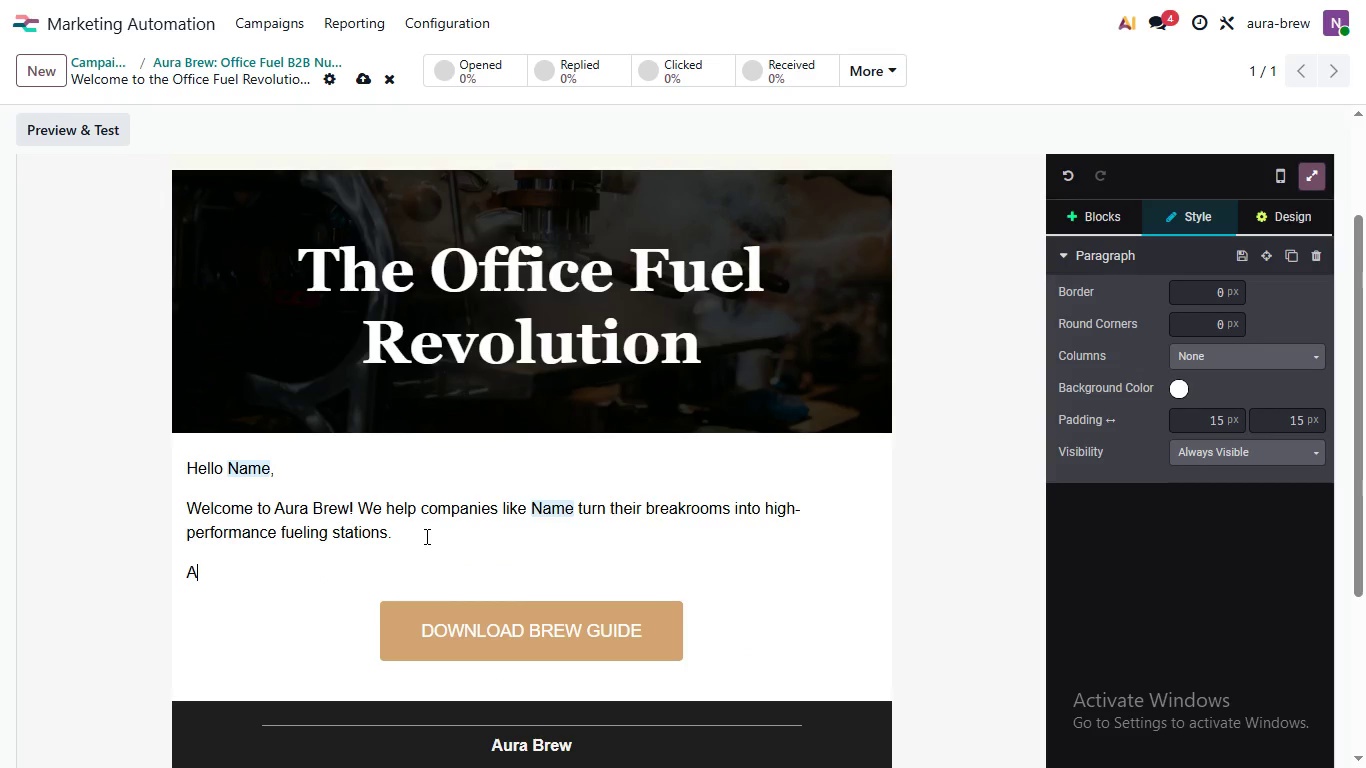 
type(AS)
key(Backspace)
type(s A )
key(Backspace)
key(Backspace)
type(a F)
key(Backspace)
type(first step, here is our excl)
key(Backspace)
type(lusive gu)
key(Backspace)
key(Backspace)
key(Backspace)
type(G)
key(Backspace)
type( g)
key(Backspace)
type(Guide to Caffeine & Productvity.)
 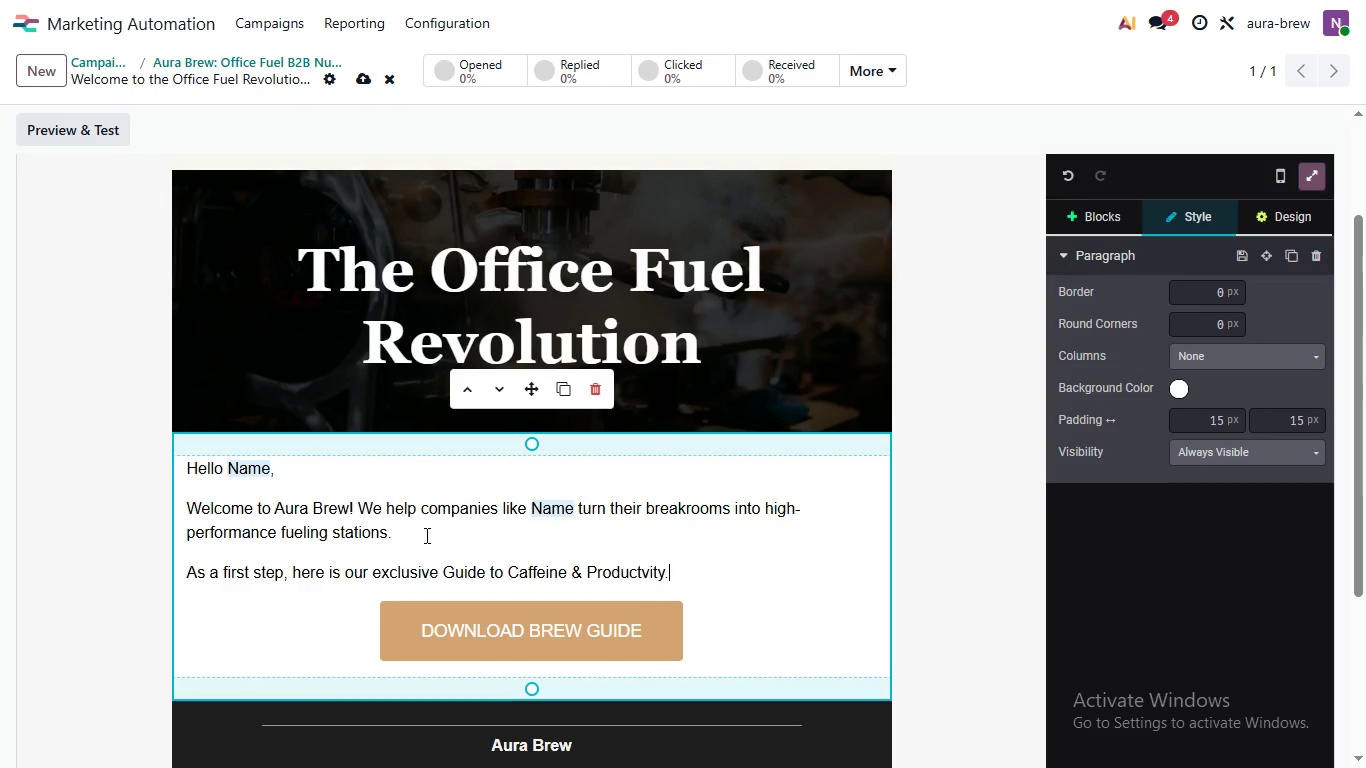 
key(Enter)
 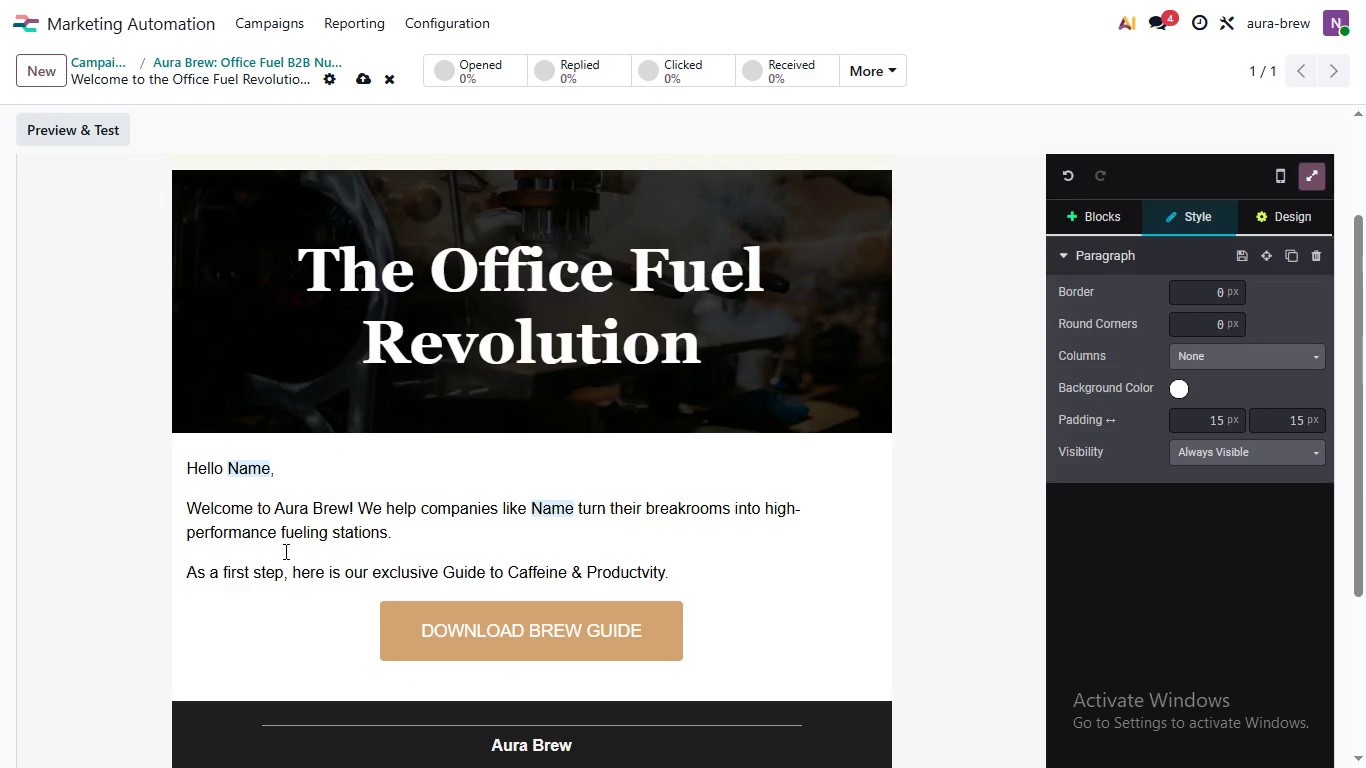 
key(Backspace)
 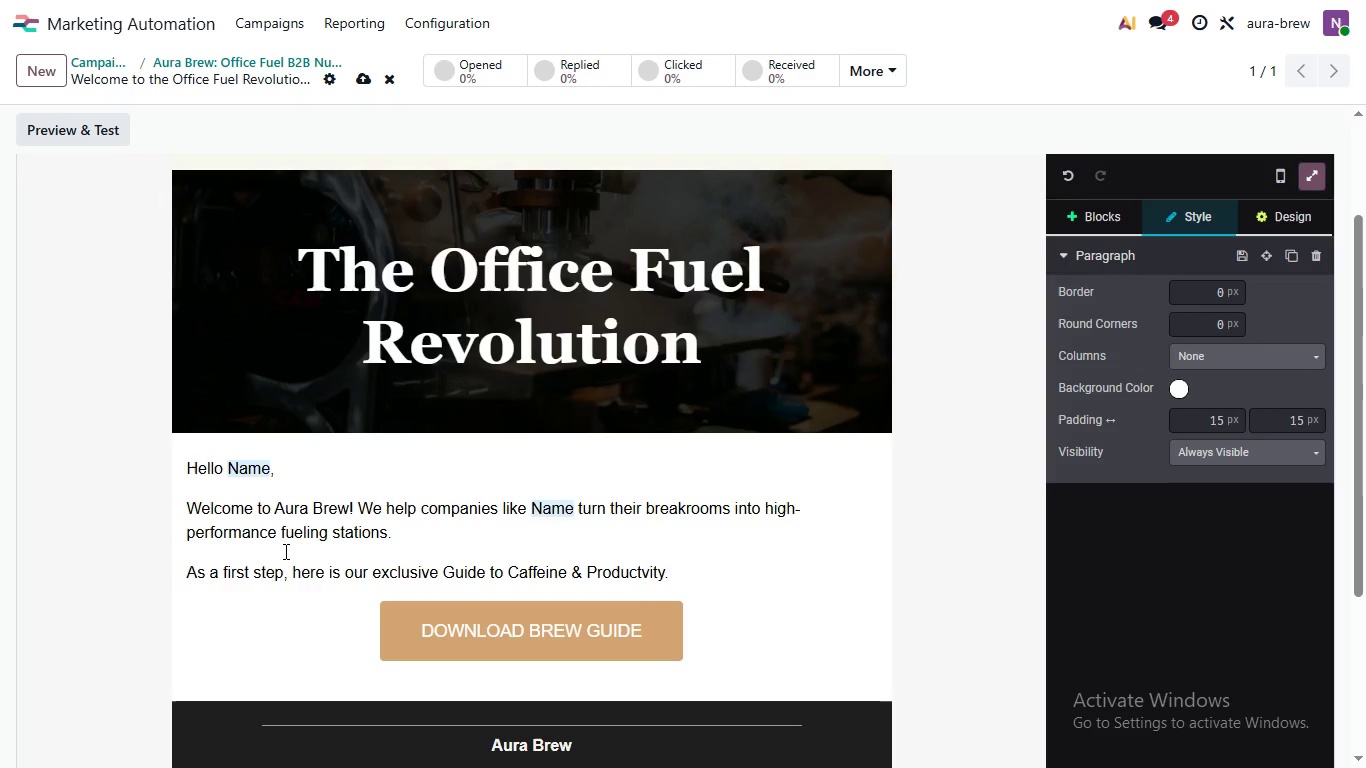 
wait(39.8)
 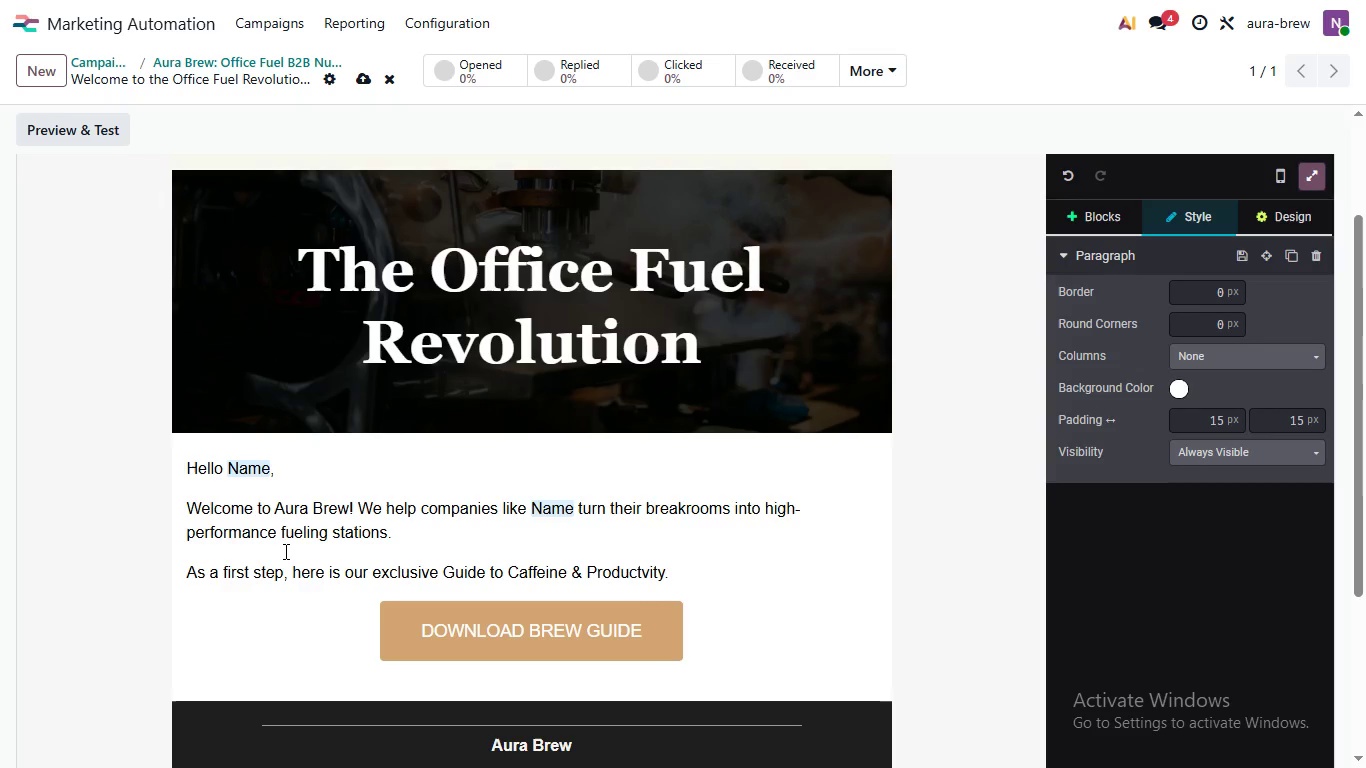 
scroll: coordinate [340, 606], scroll_direction: down, amount: 2.0
 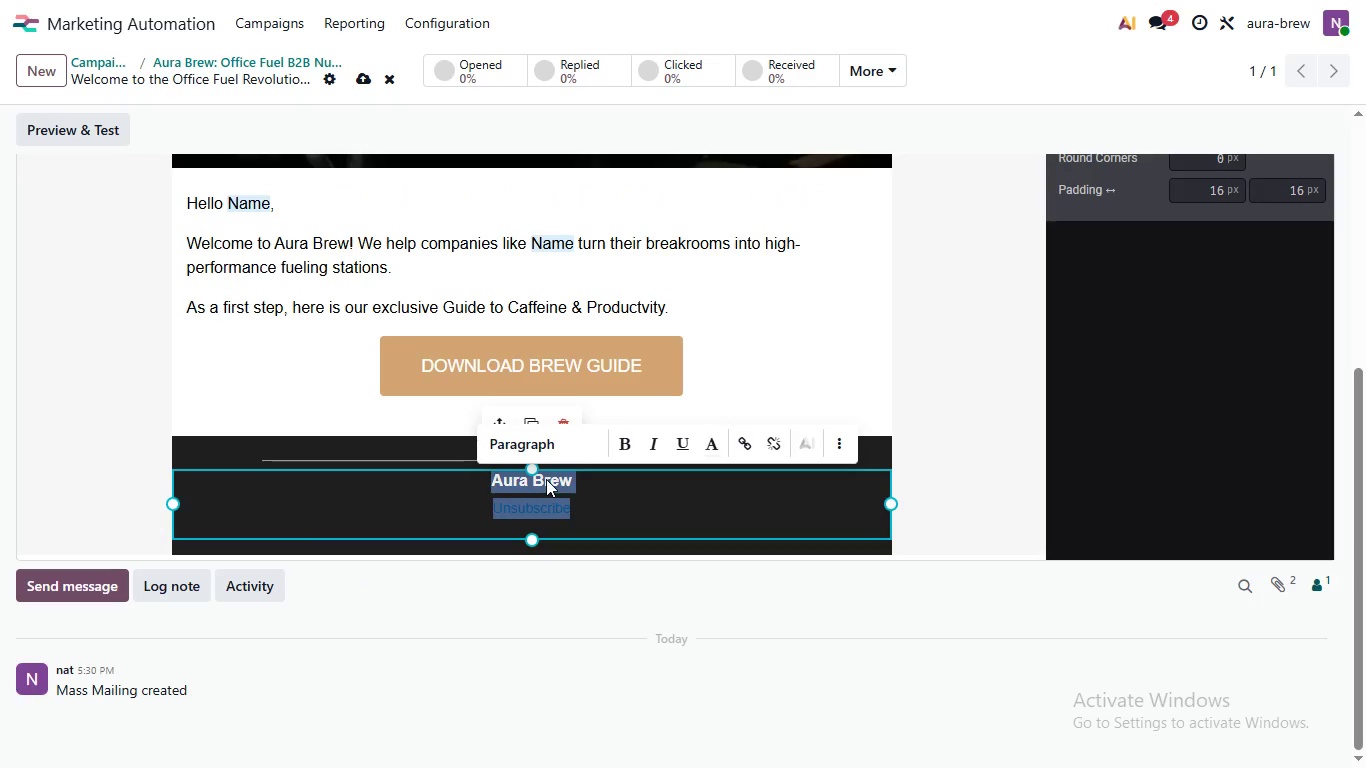 
double_click([546, 479])
 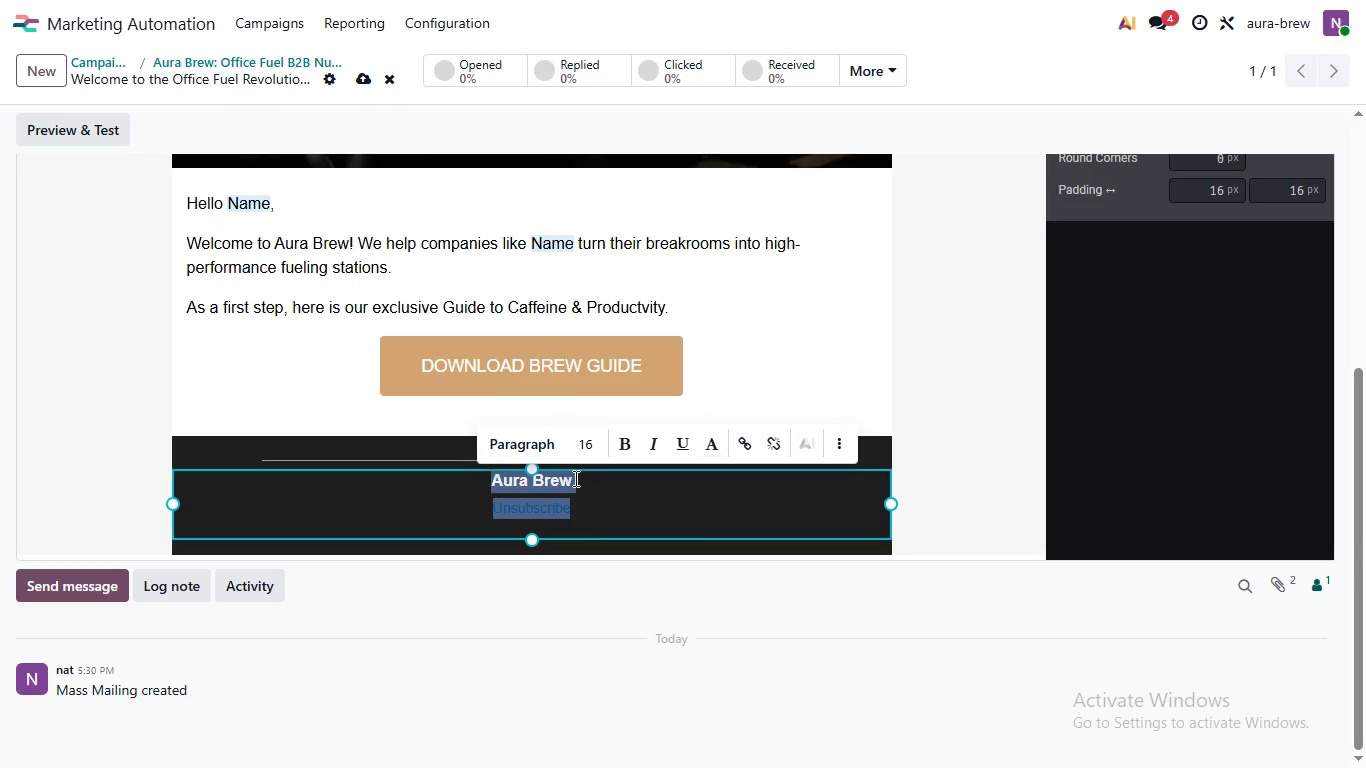 
triple_click([546, 479])
 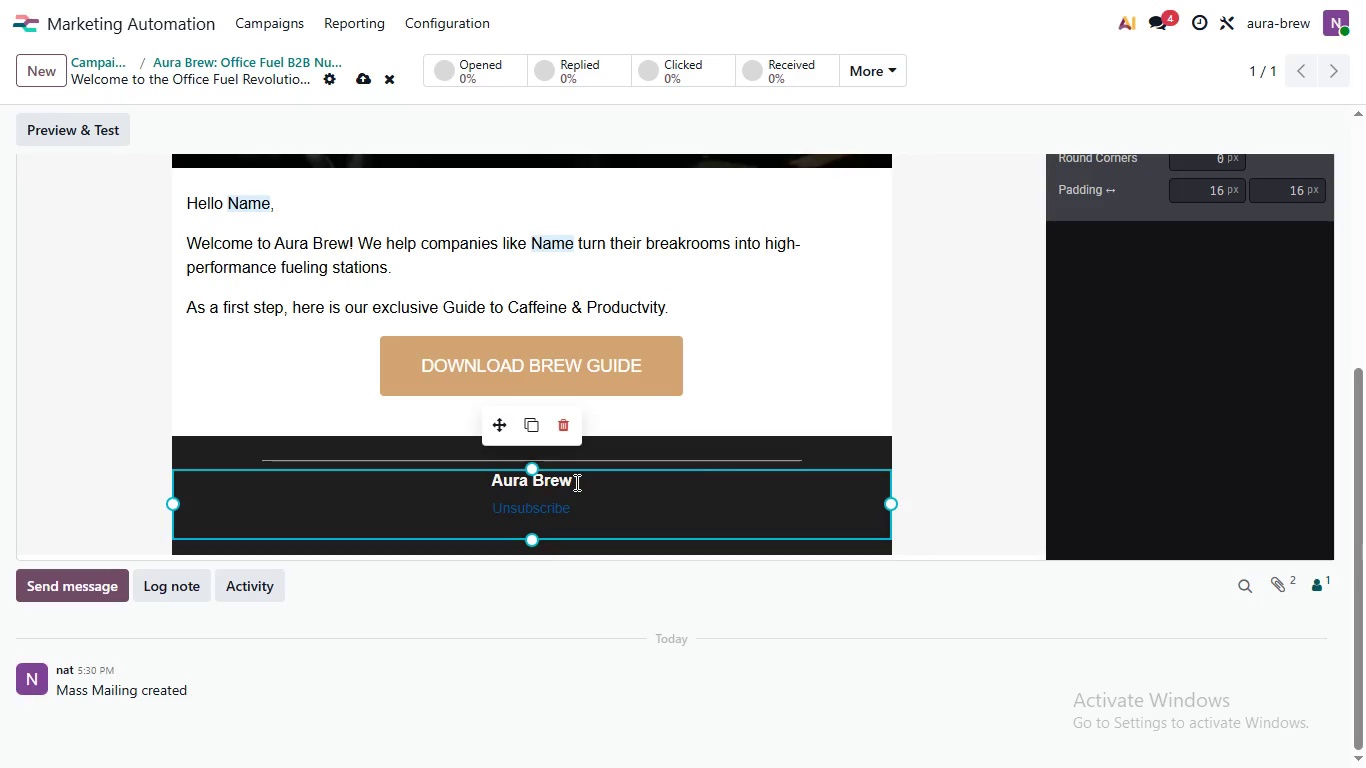 
left_click([574, 478])
 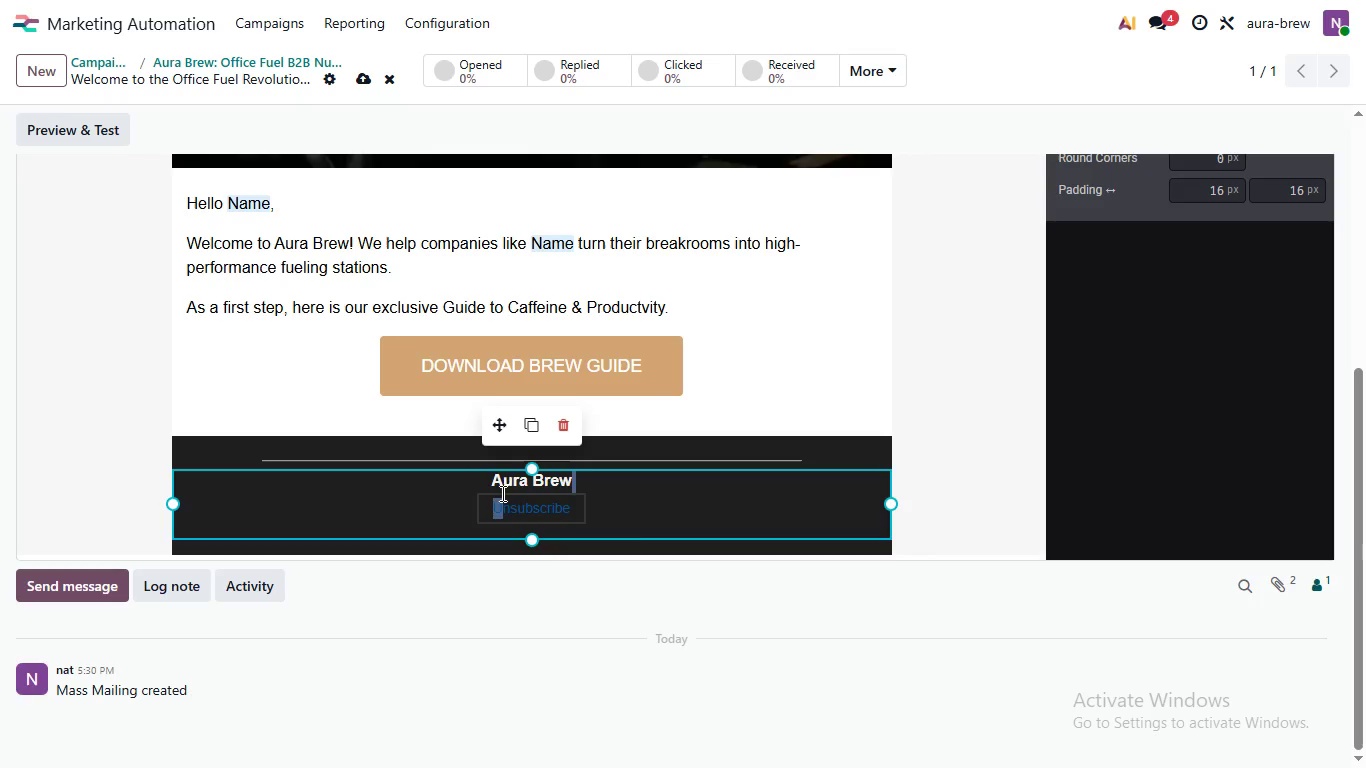 
left_click([575, 482])
 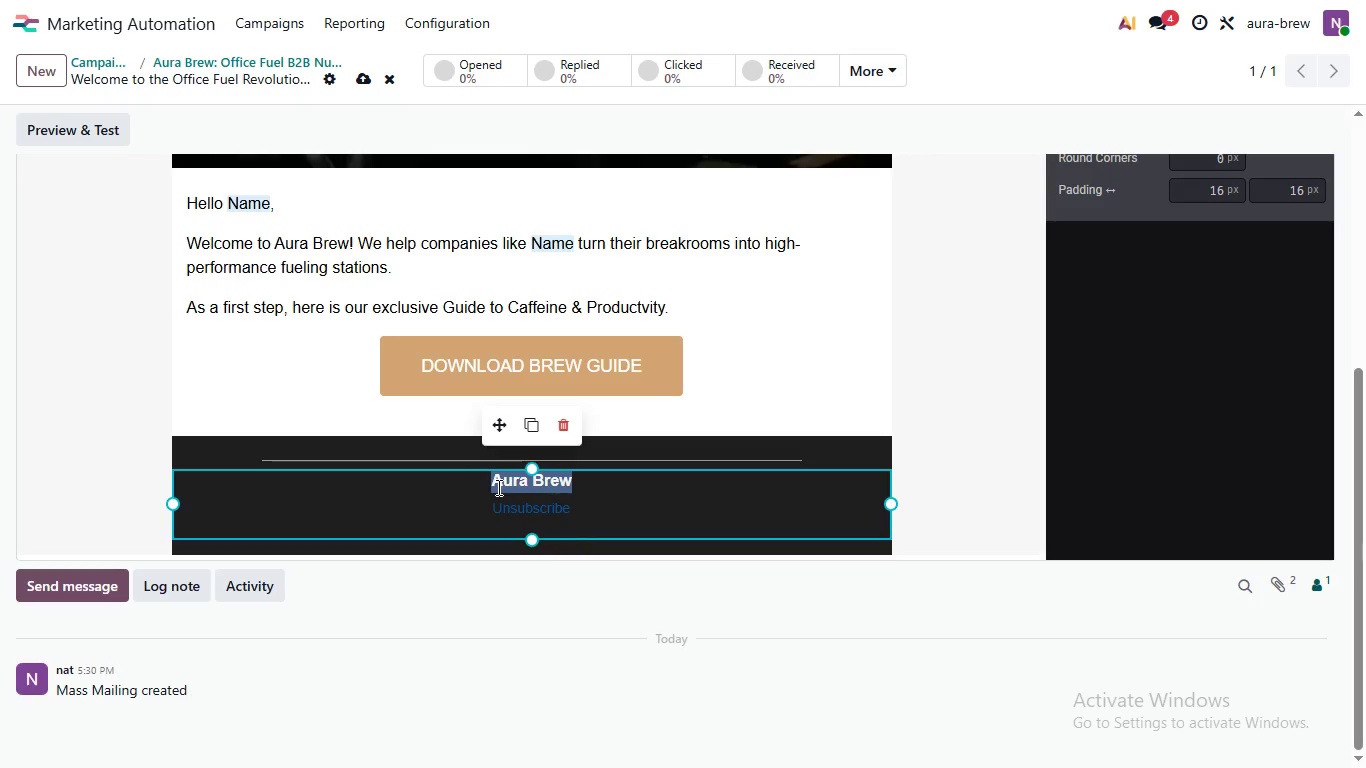 
left_click_drag(start_coordinate=[575, 482], to_coordinate=[497, 487])
 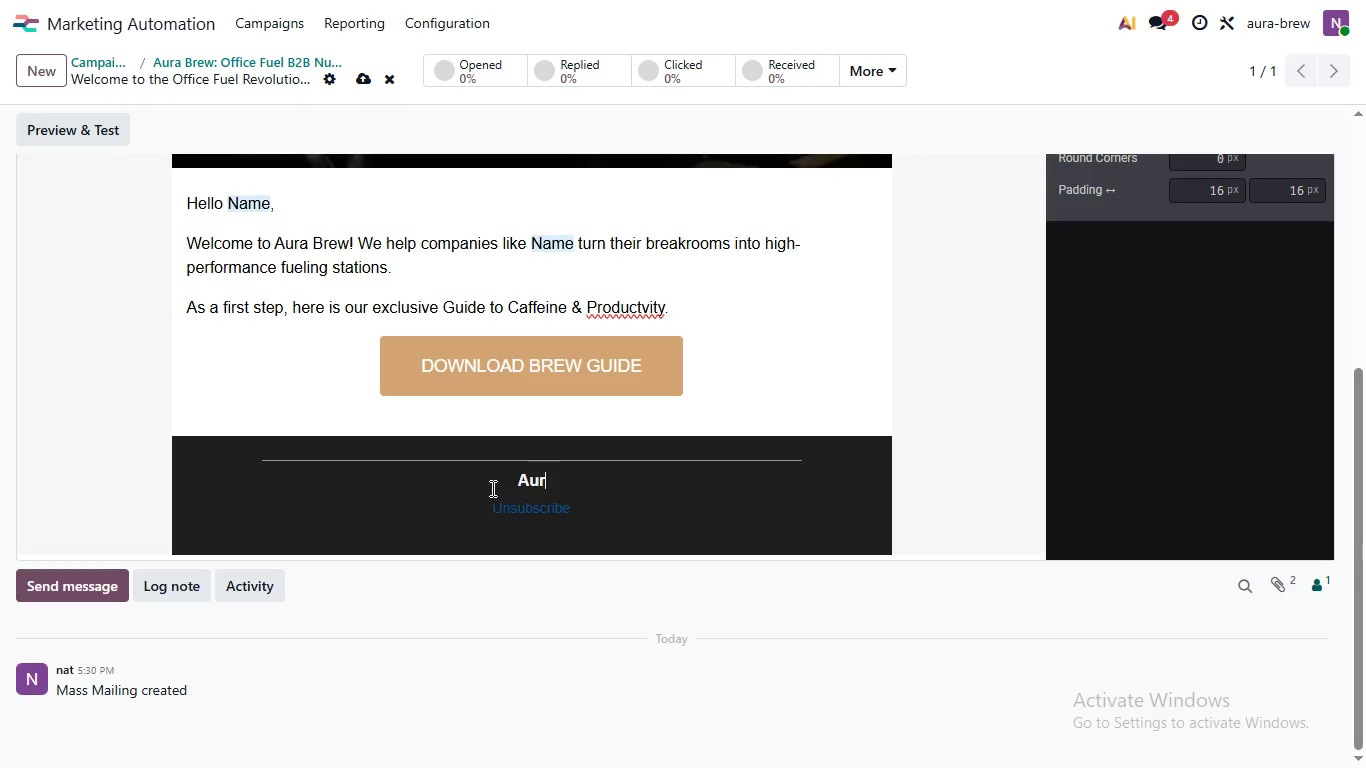 
type(Aura Brew Roastery | 123 Coffee)
 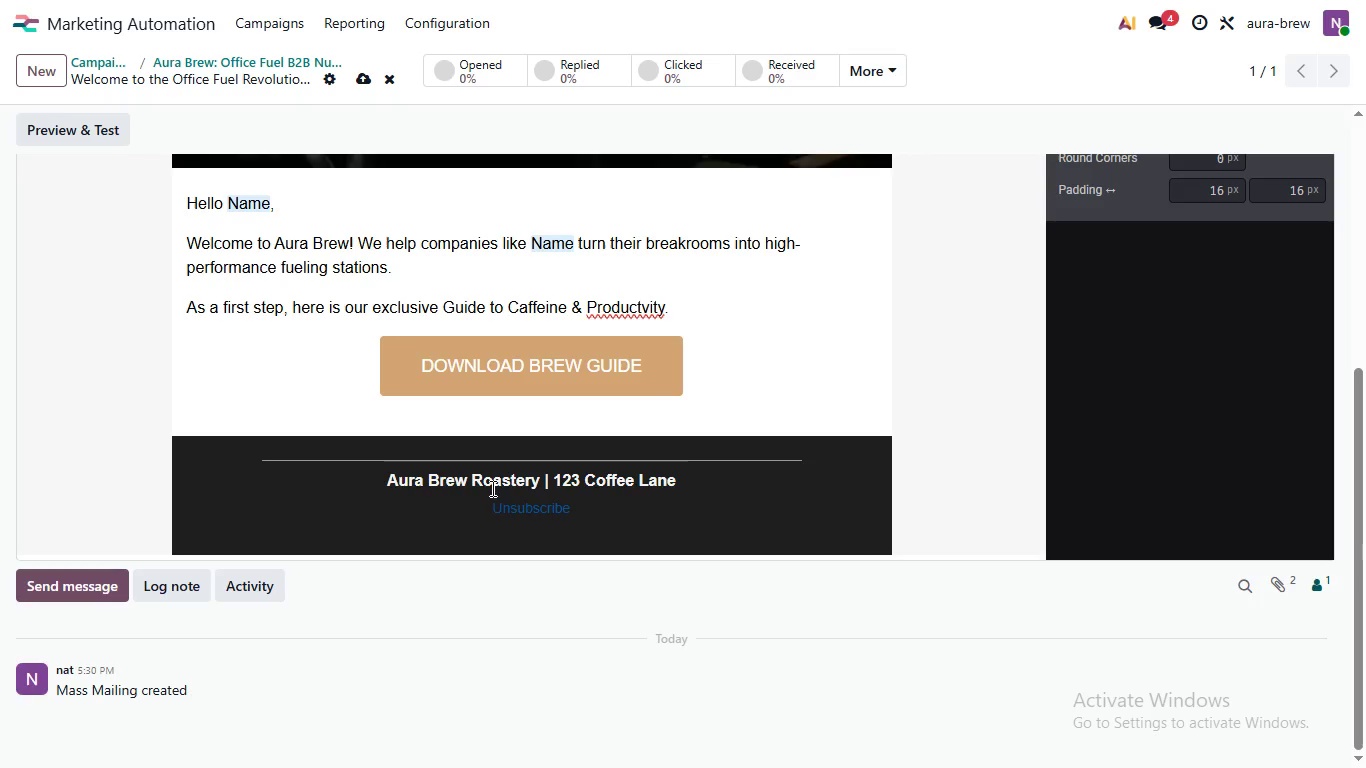 
scroll: coordinate [491, 488], scroll_direction: down, amount: 1.0
 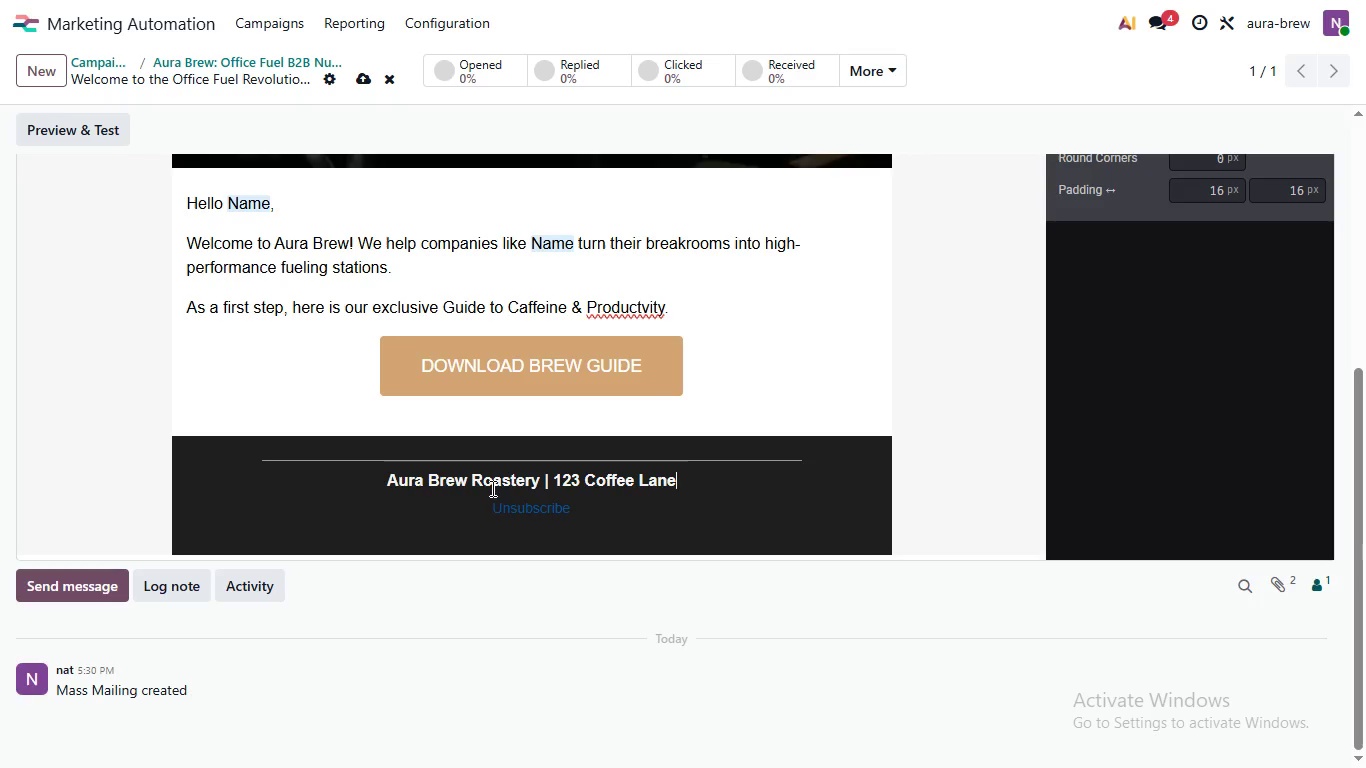 
type( Lane)
 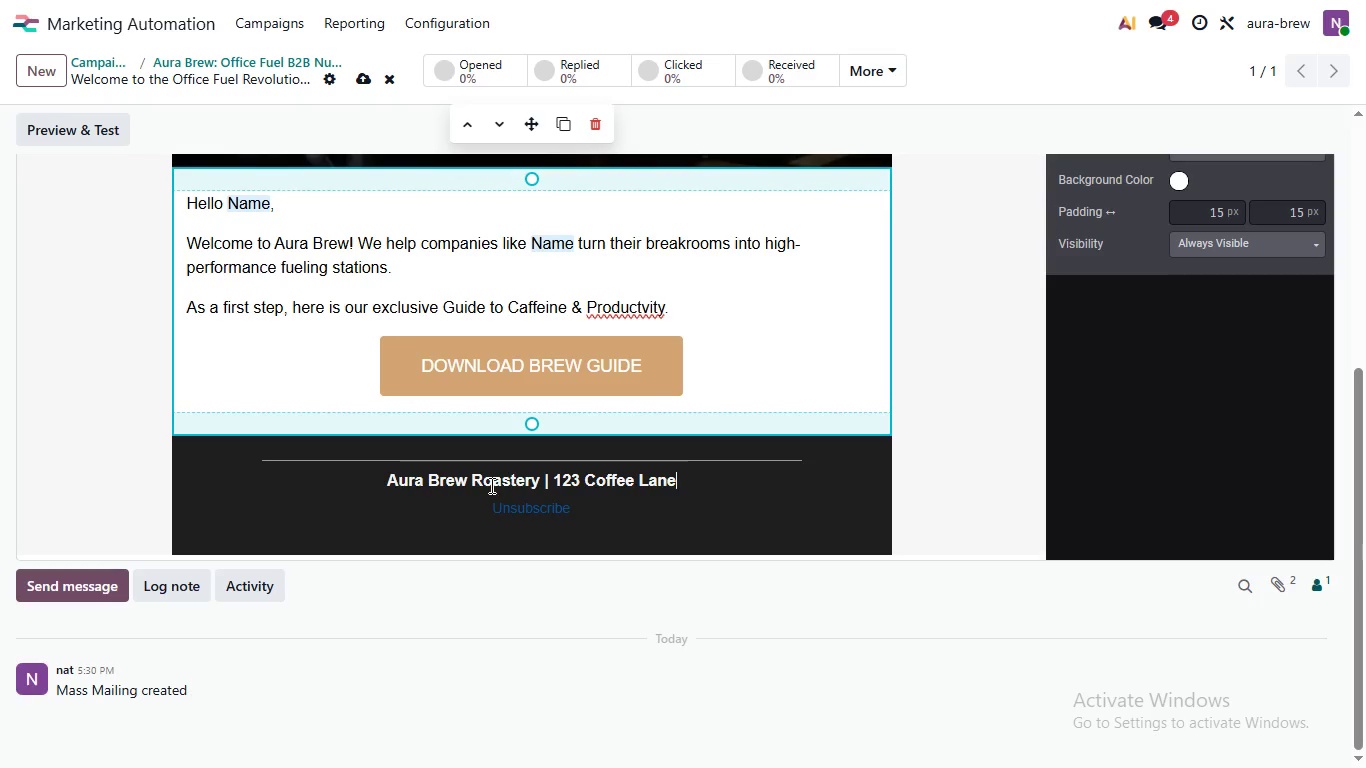 
left_click([496, 473])
 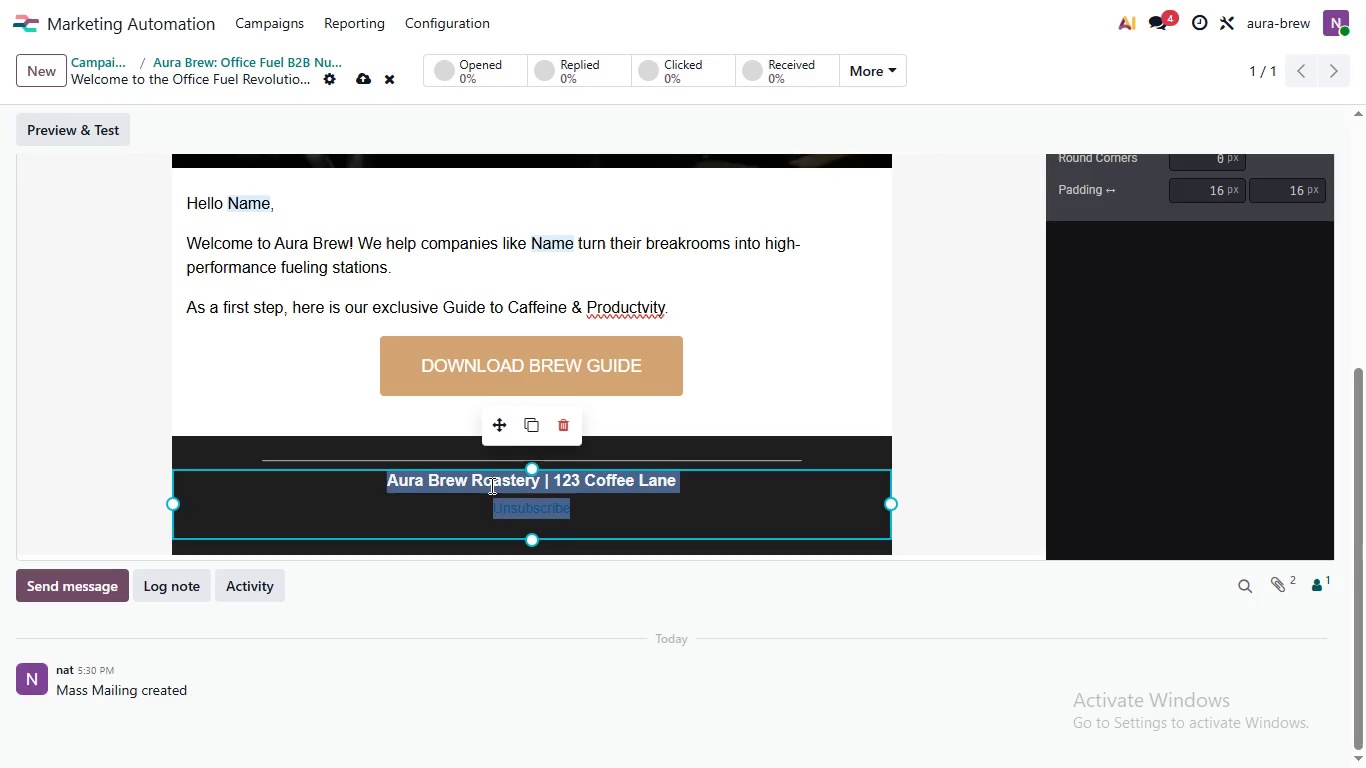 
left_click([490, 485])
 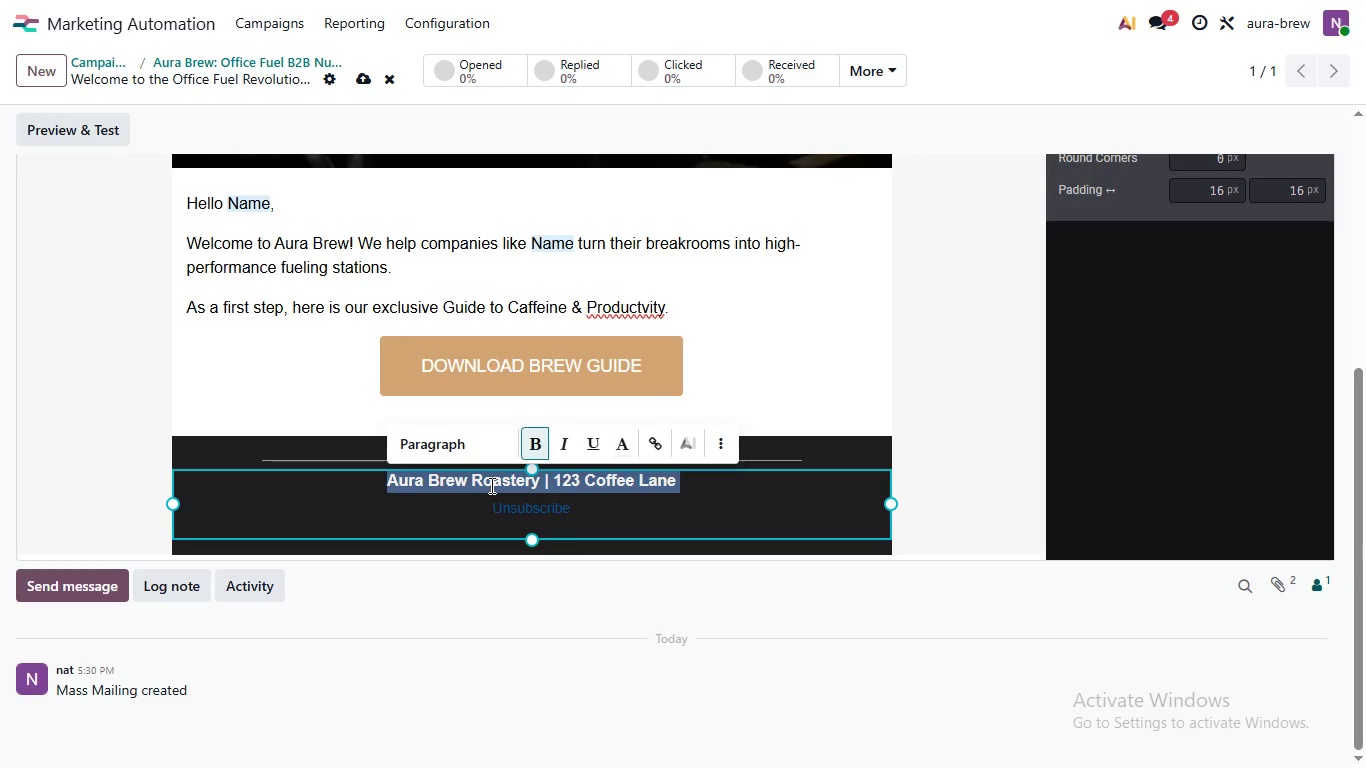 
double_click([490, 485])
 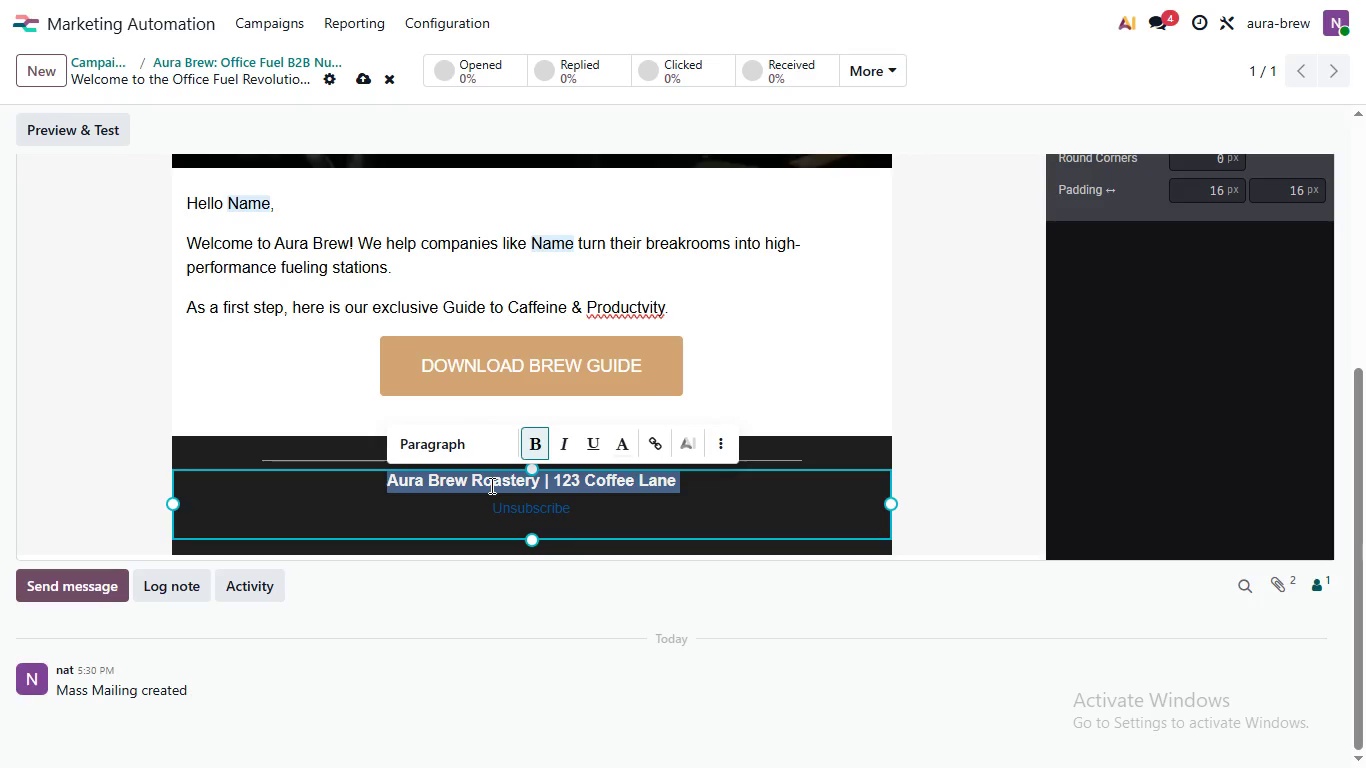 
triple_click([490, 485])
 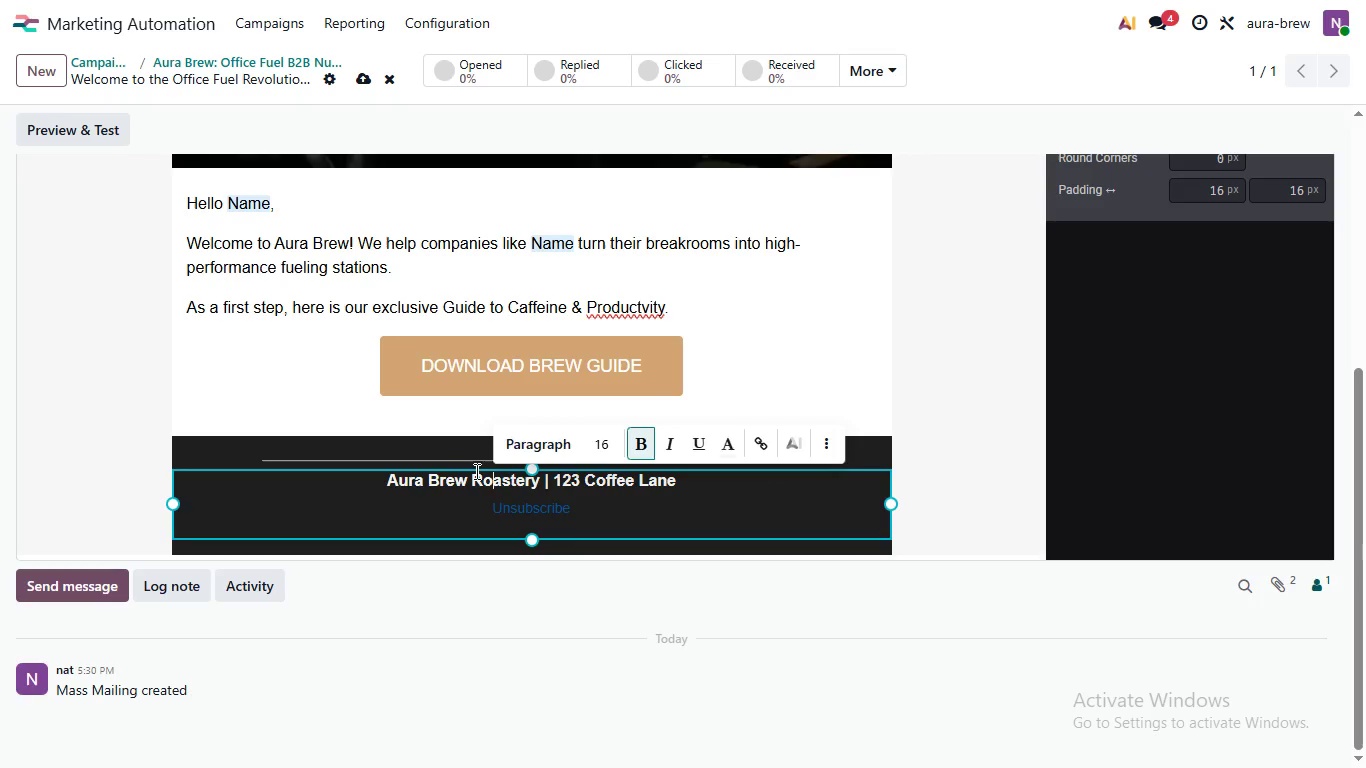 
triple_click([490, 485])
 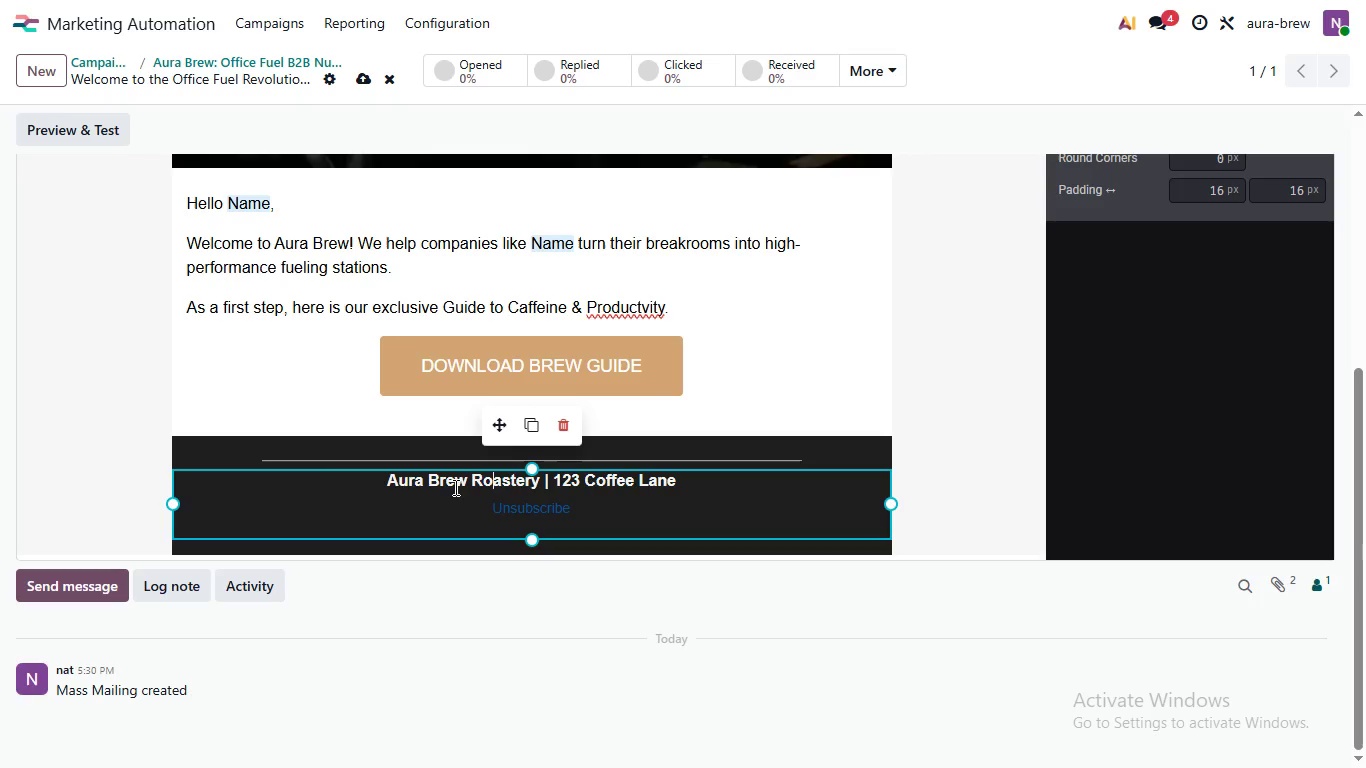 
left_click([490, 485])
 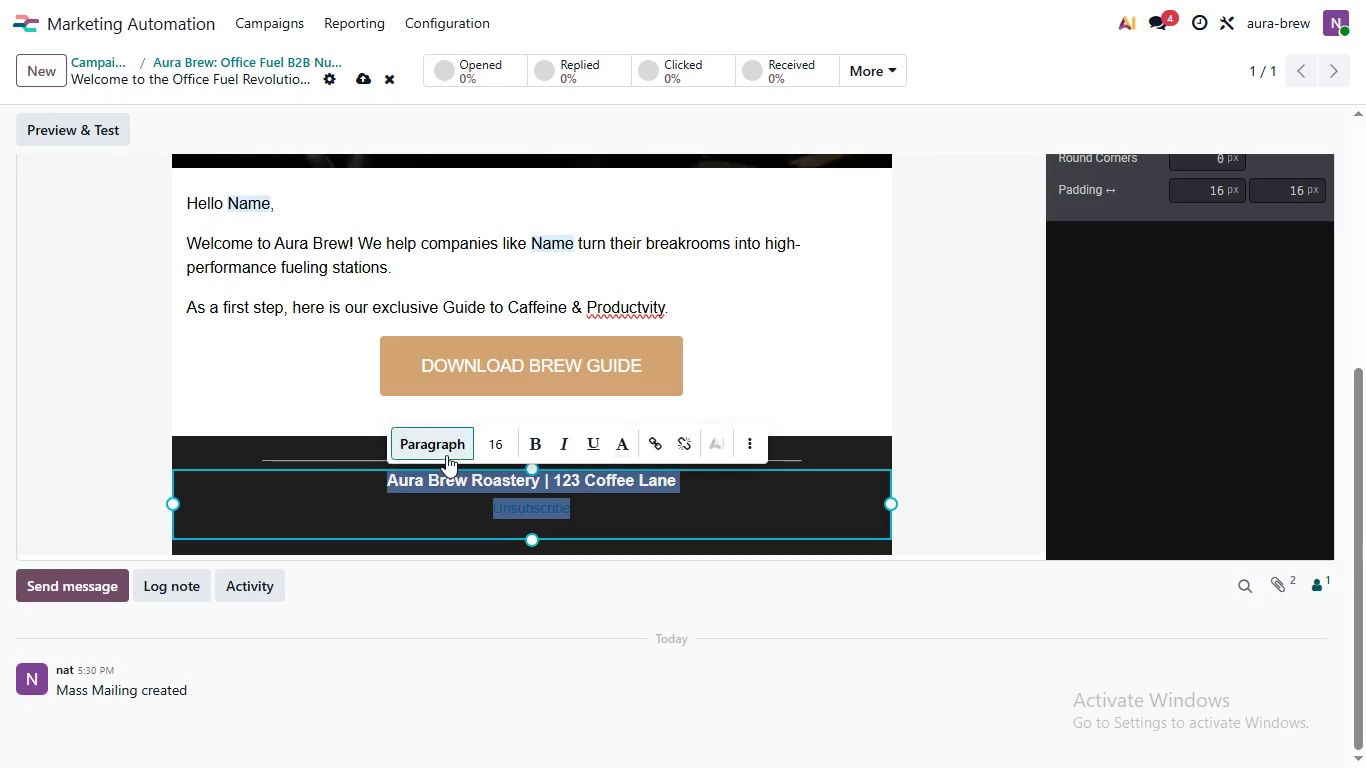 
double_click([454, 487])
 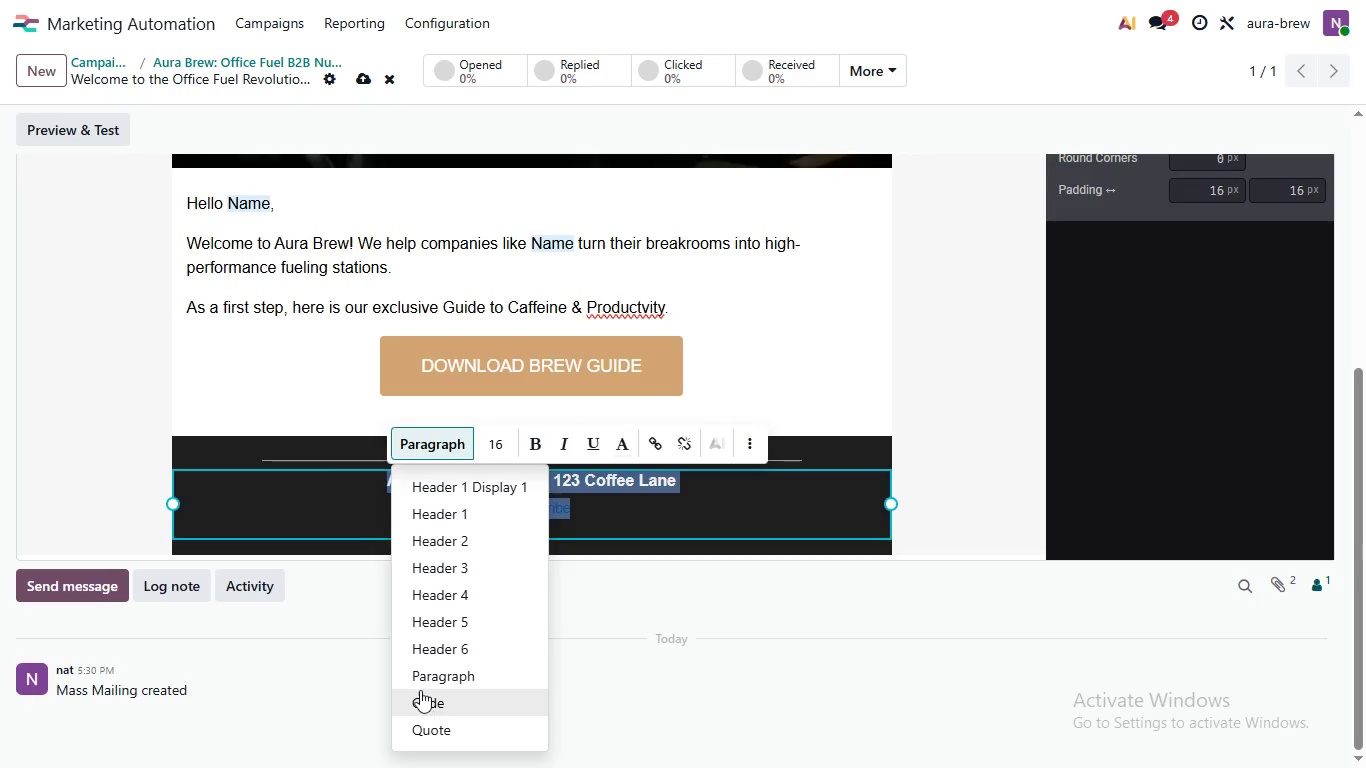 
left_click([446, 455])
 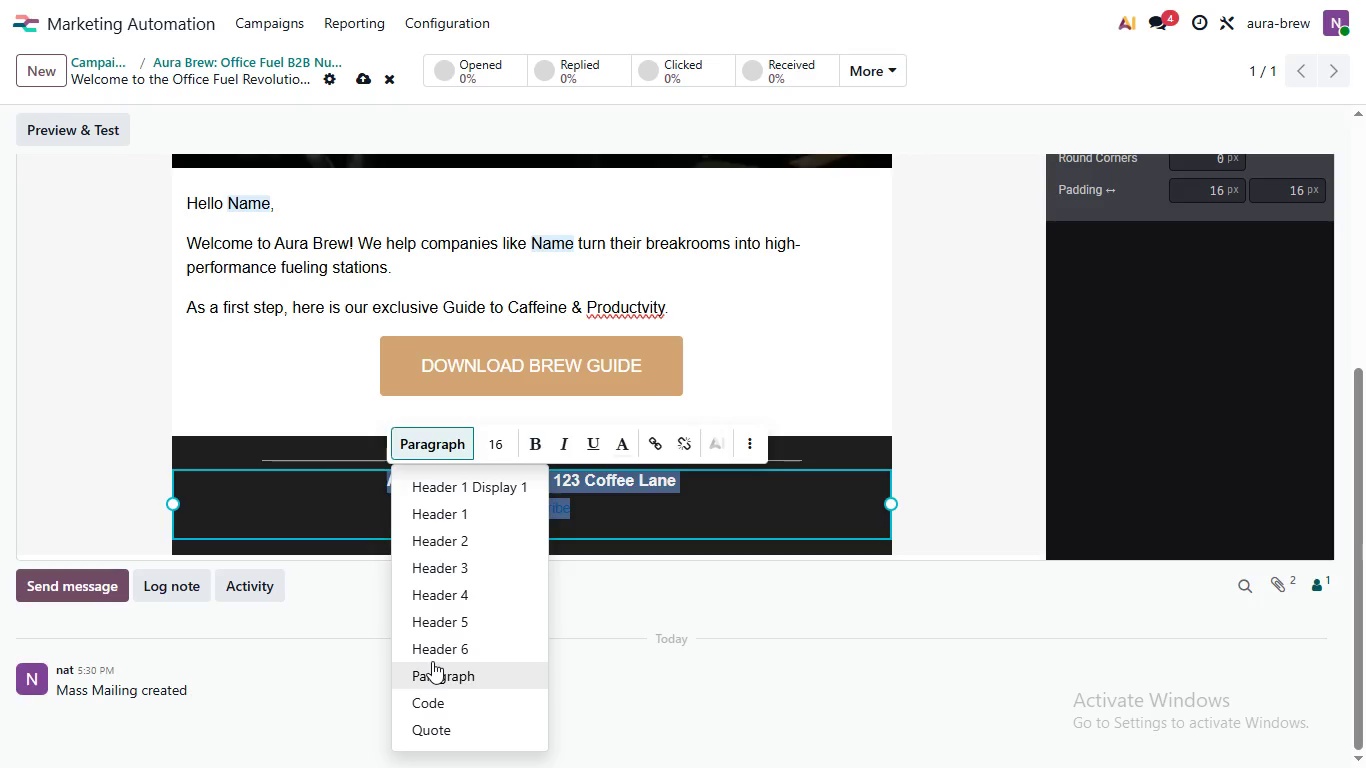 
scroll: coordinate [422, 678], scroll_direction: down, amount: 3.0
 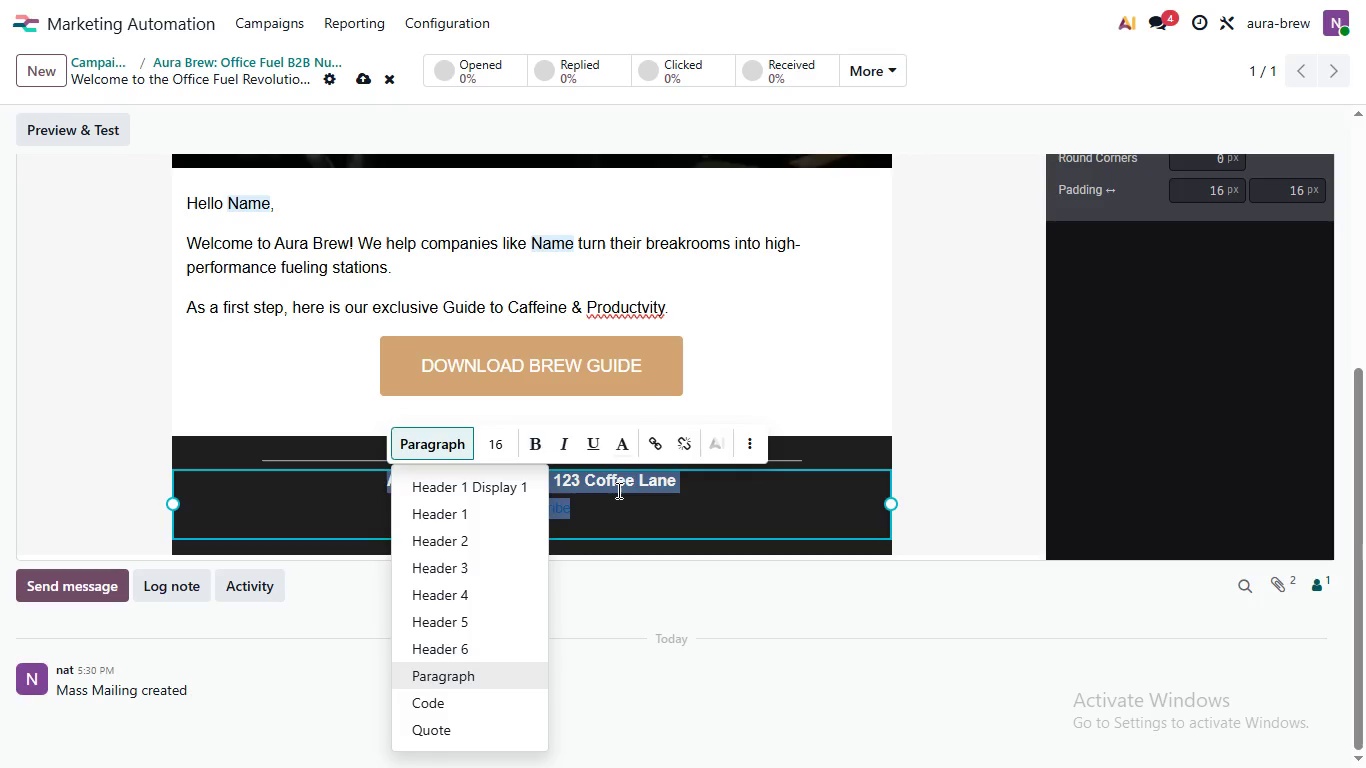 
wait(6.41)
 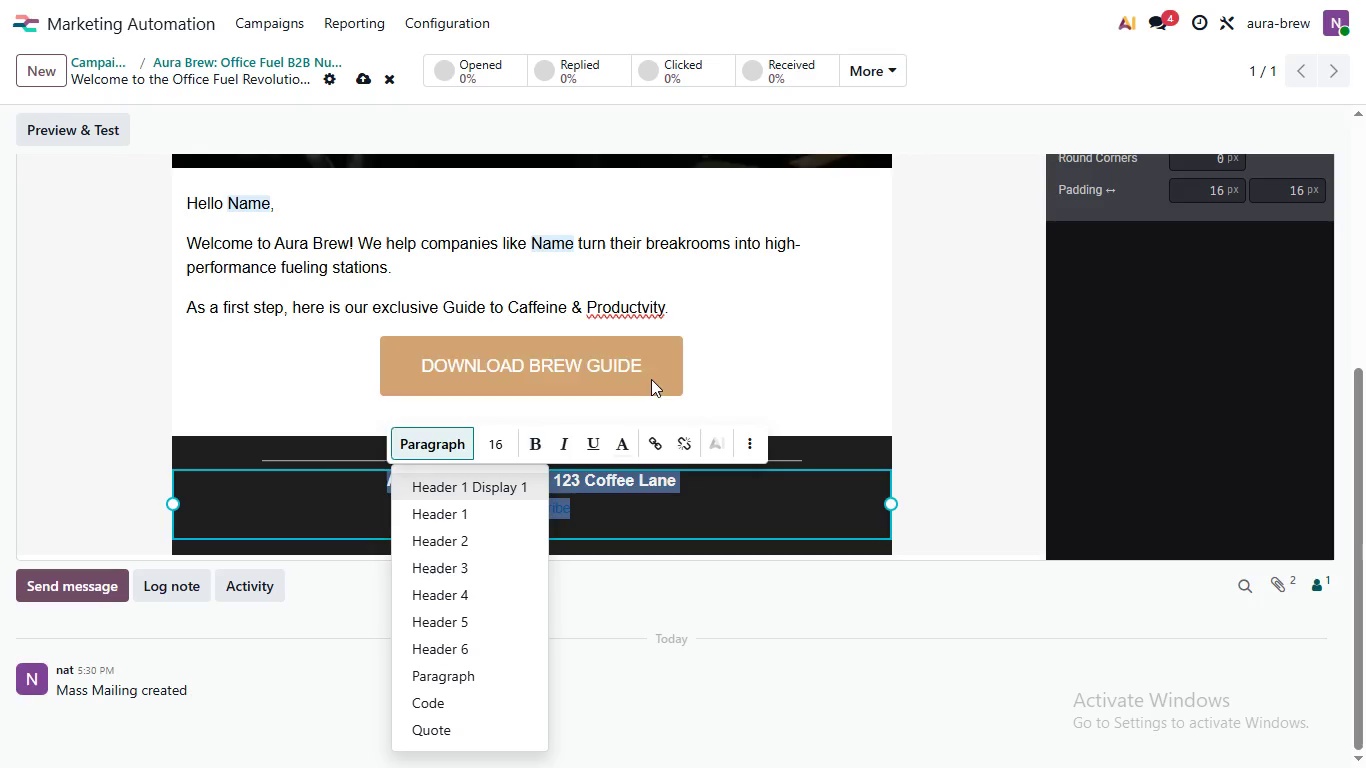 
mouse_move([593, 502])
 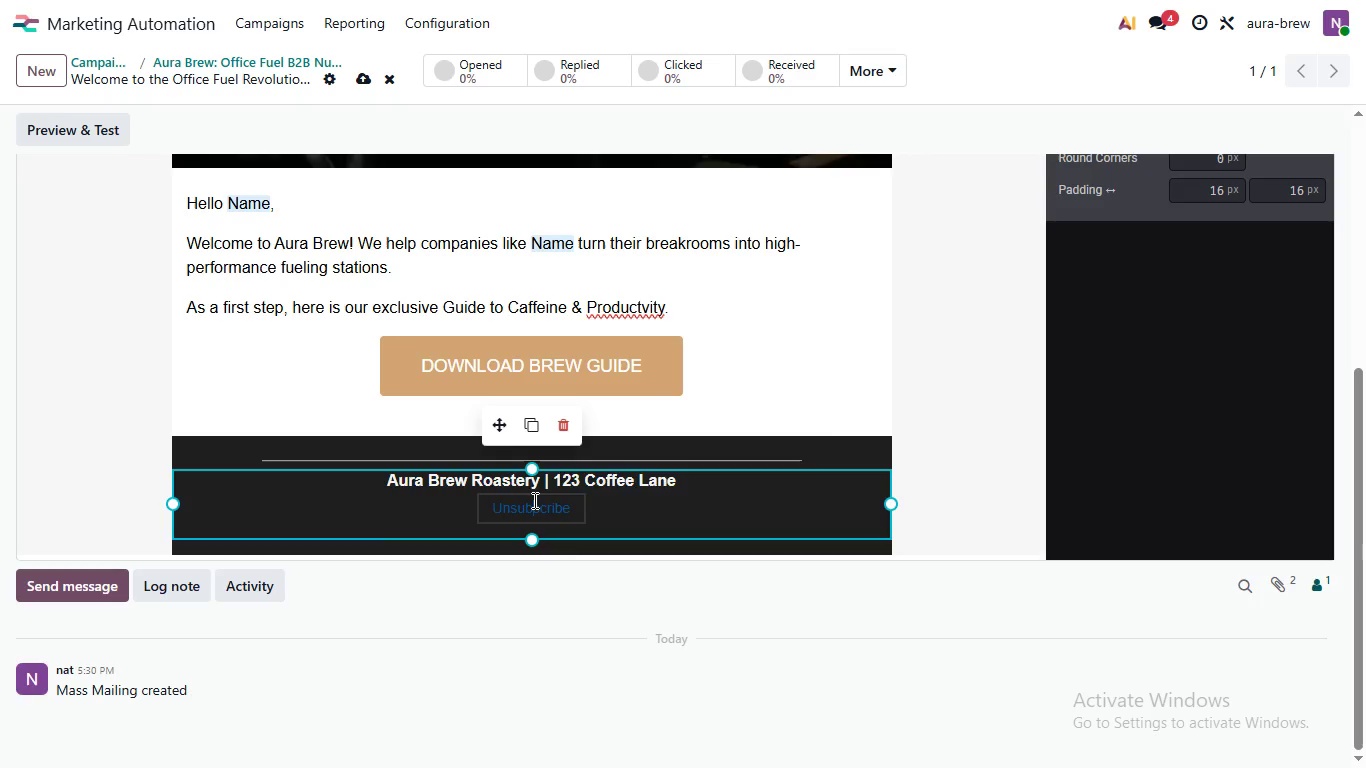 
left_click([590, 503])
 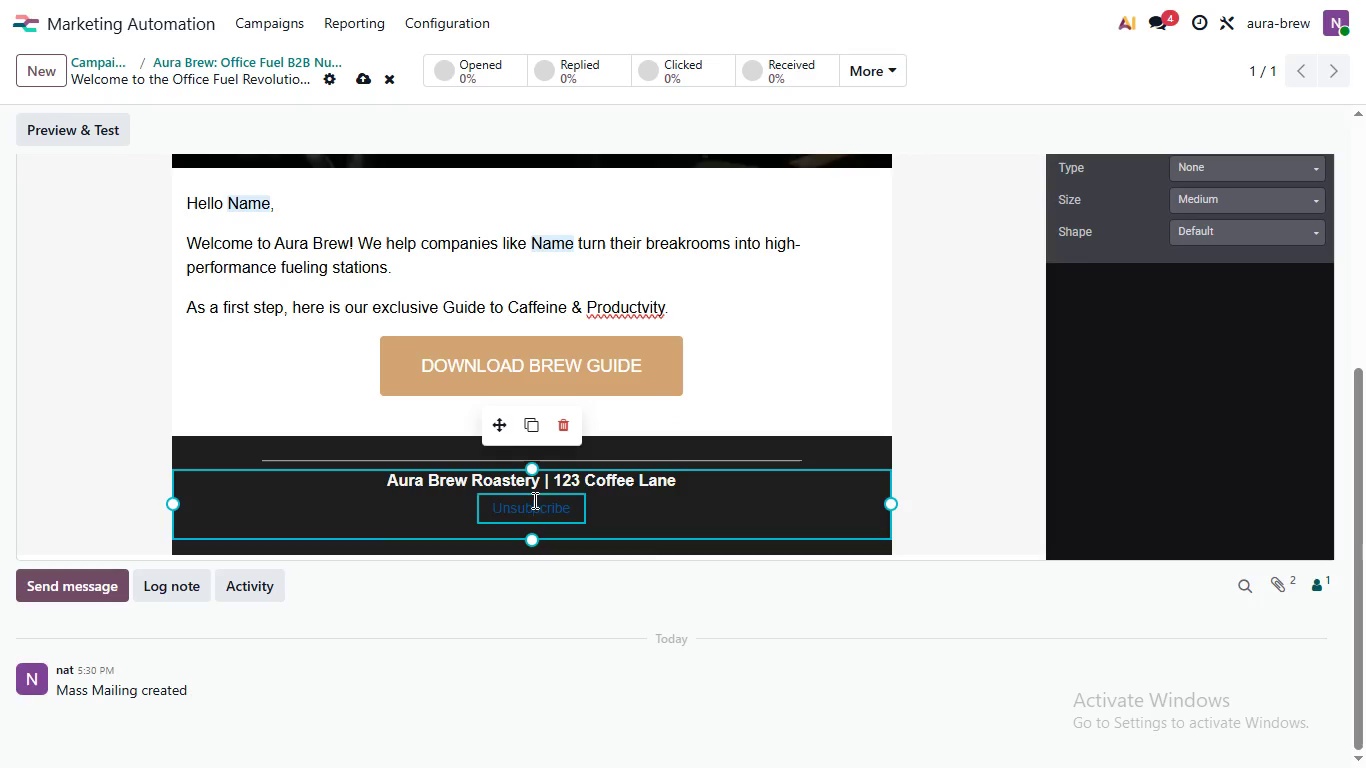 
left_click([533, 500])
 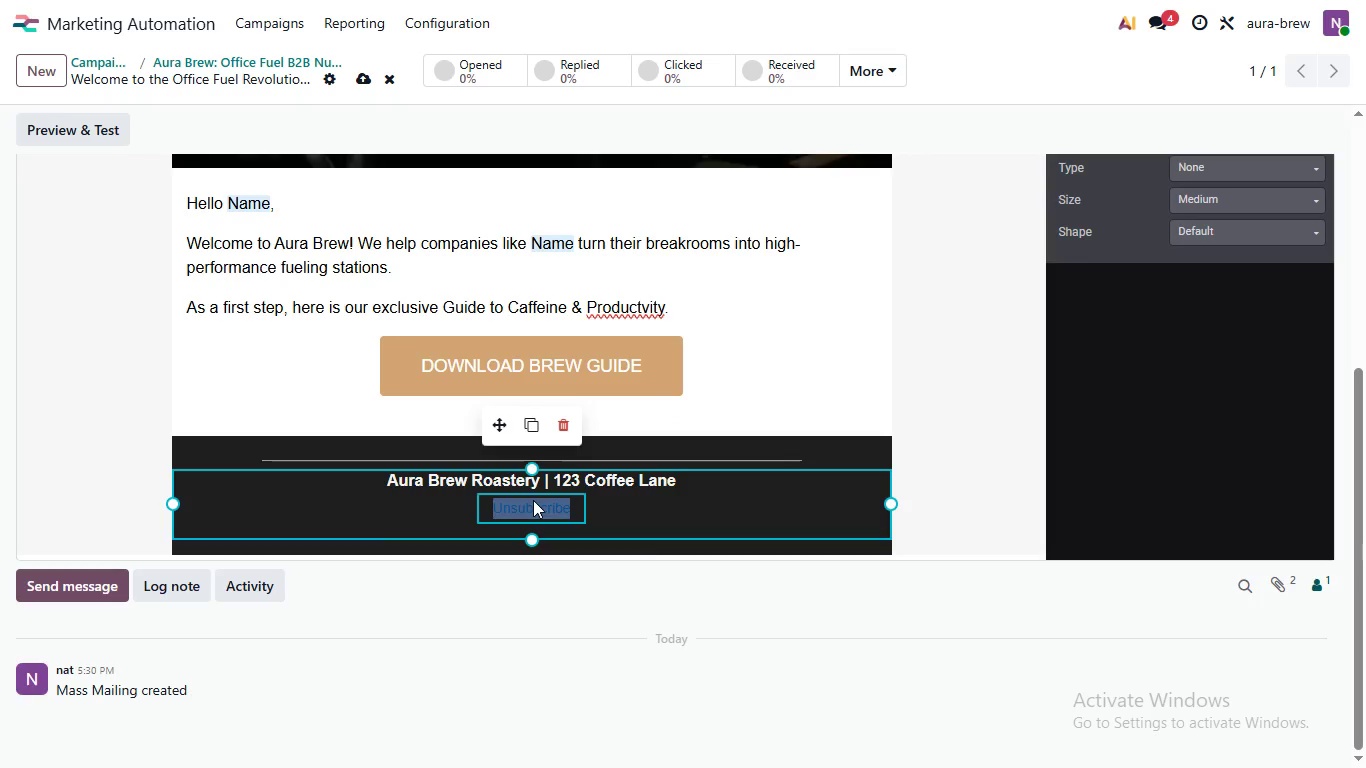 
triple_click([533, 500])
 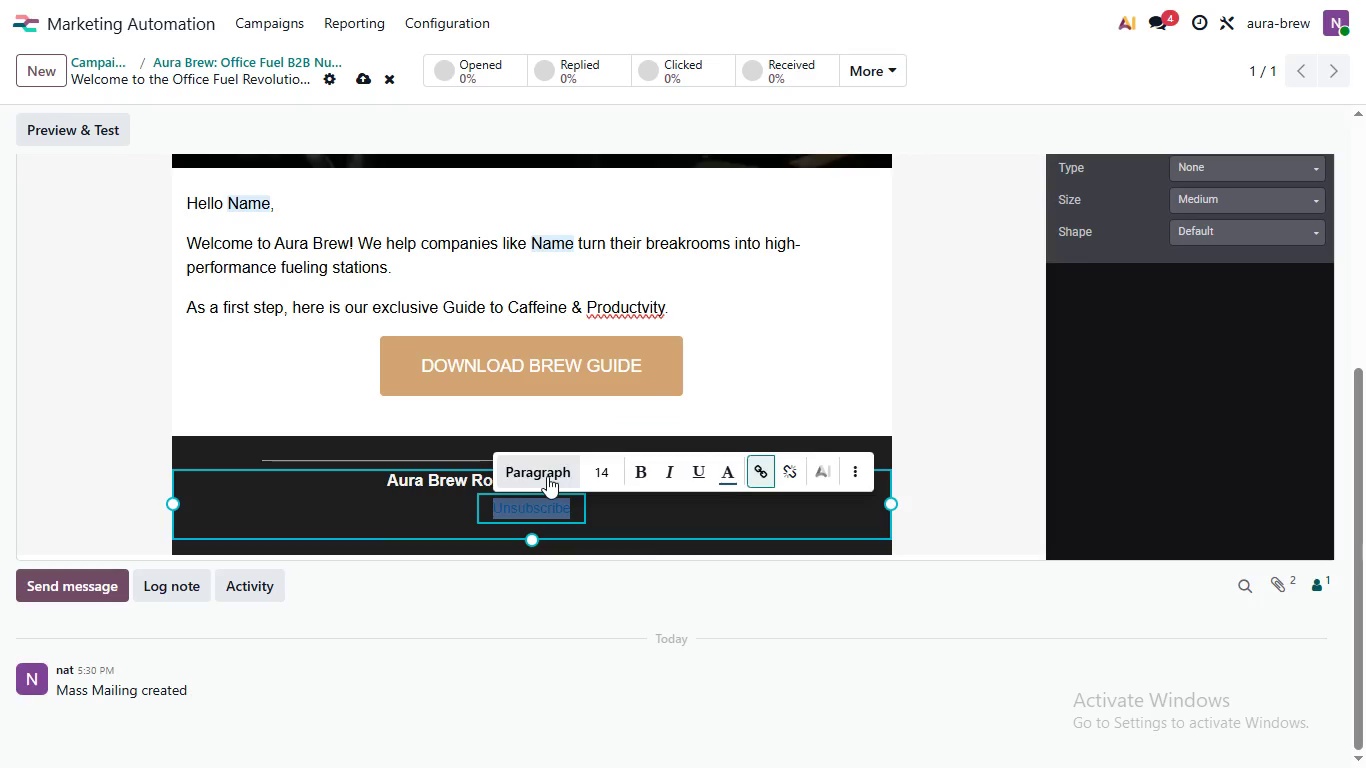 
left_click([533, 500])
 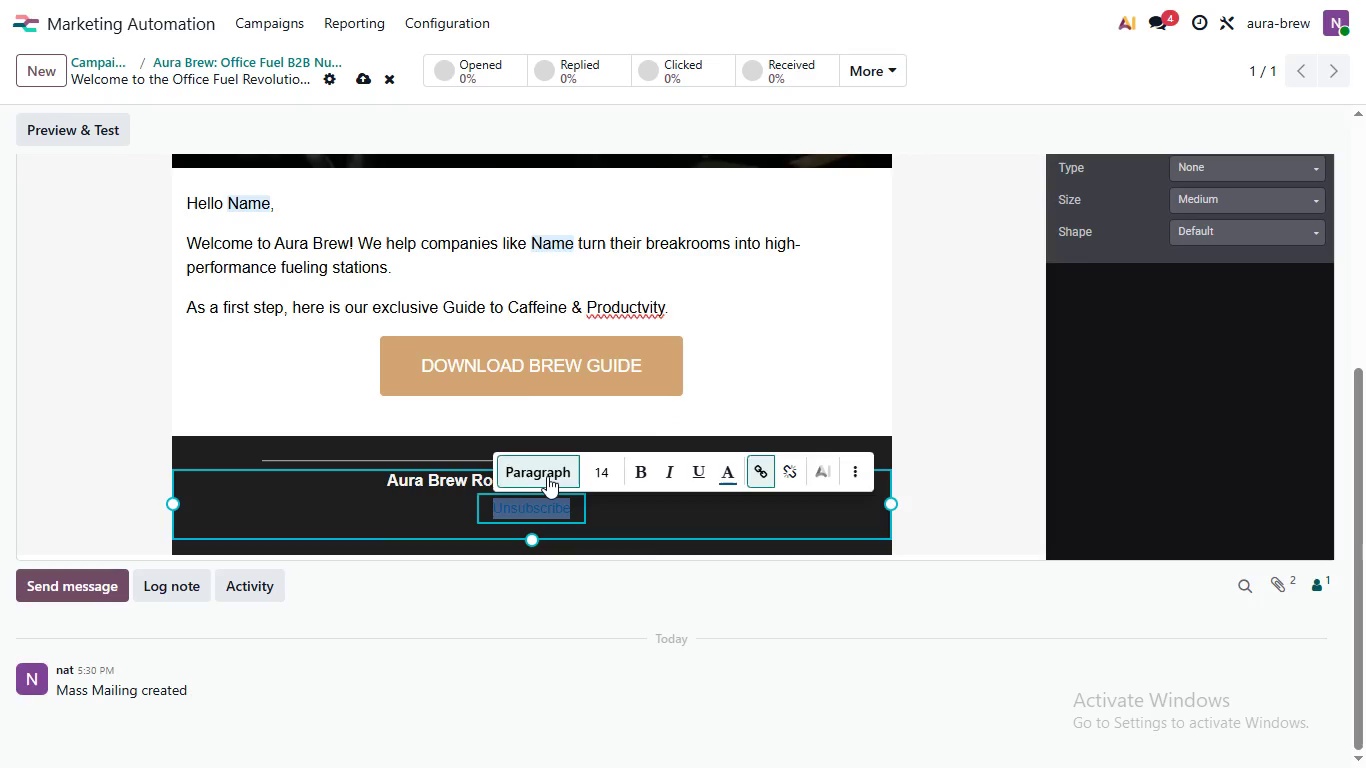 
double_click([533, 500])
 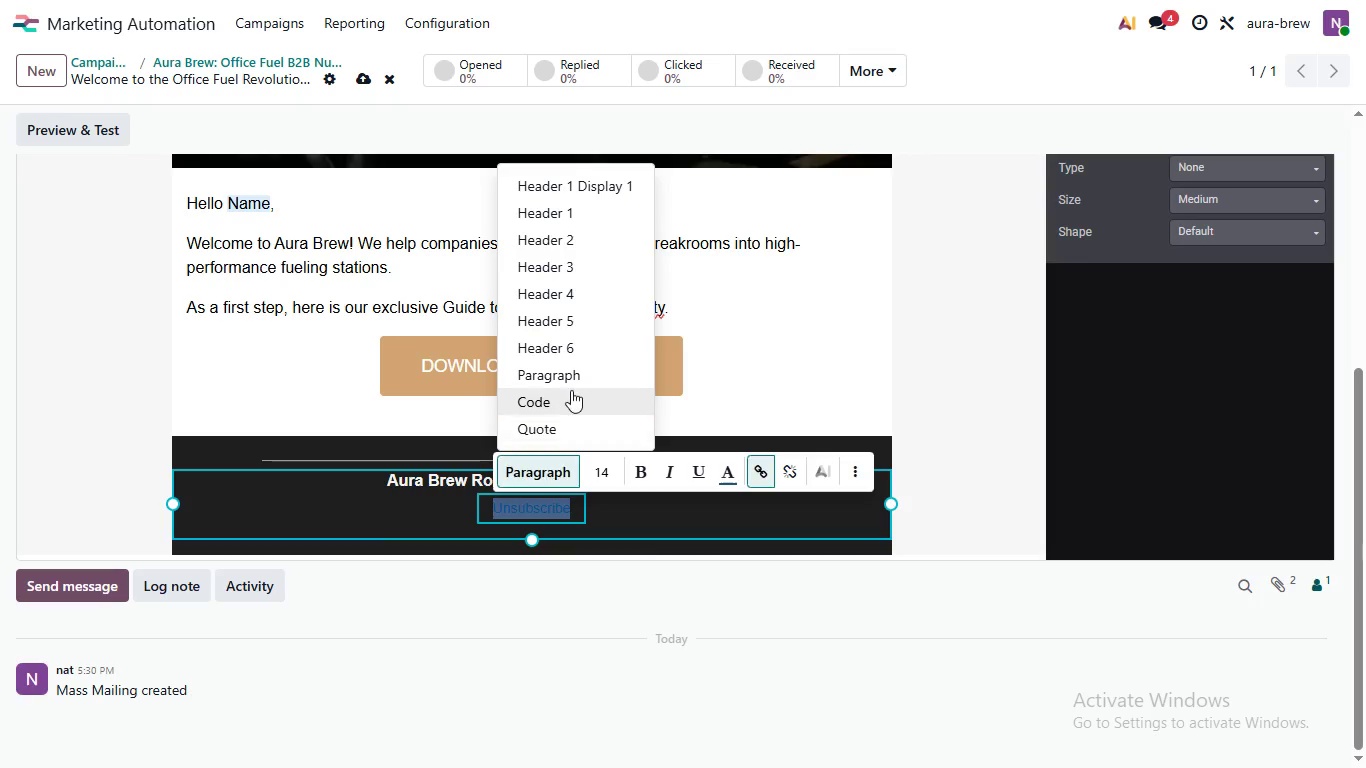 
left_click([547, 476])
 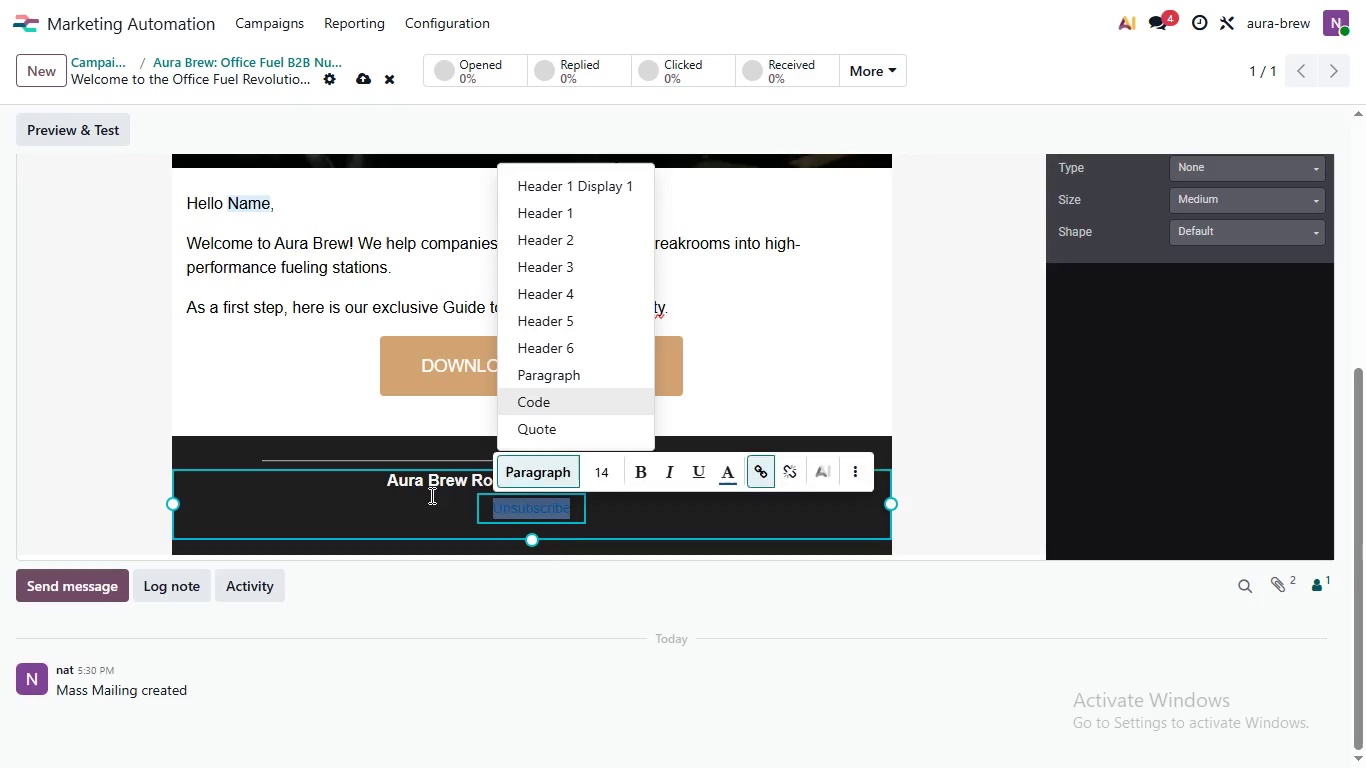 
scroll: coordinate [566, 396], scroll_direction: down, amount: 1.0
 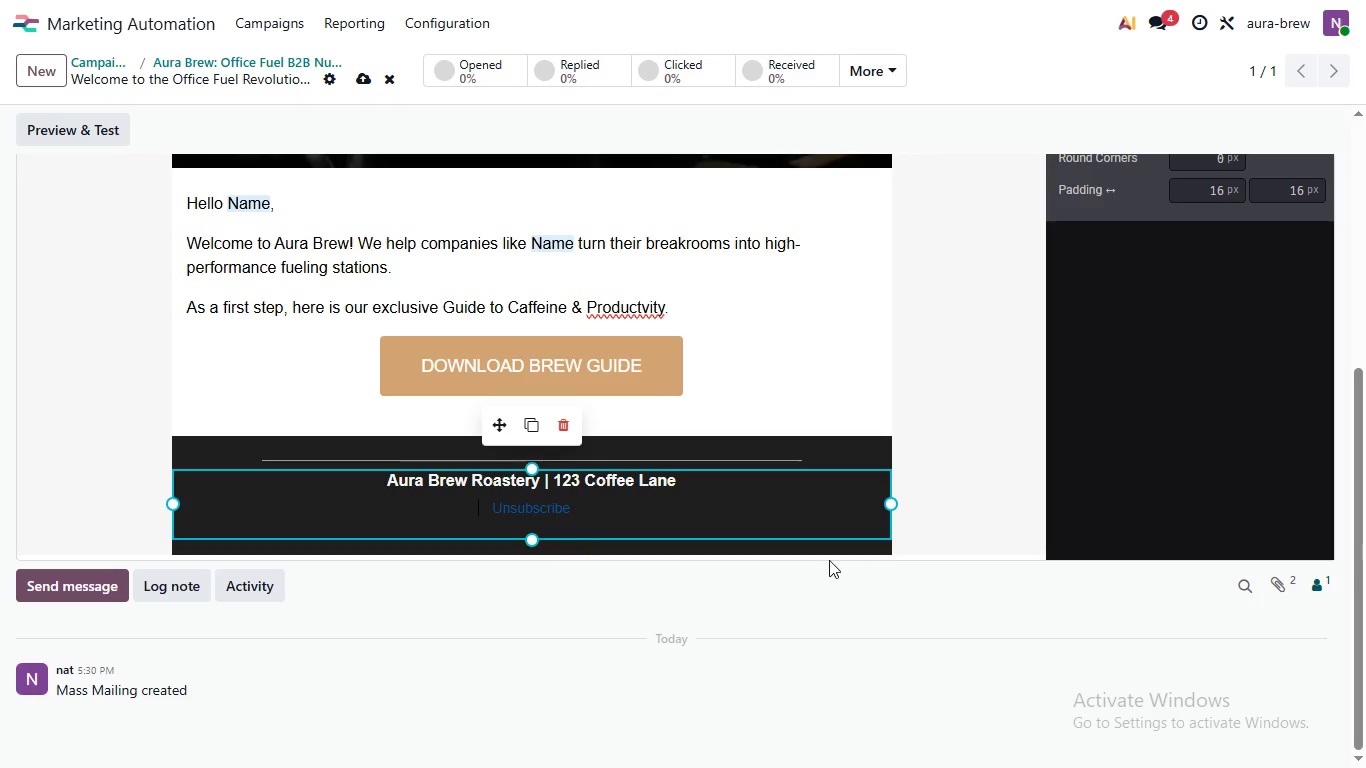 
left_click([430, 495])
 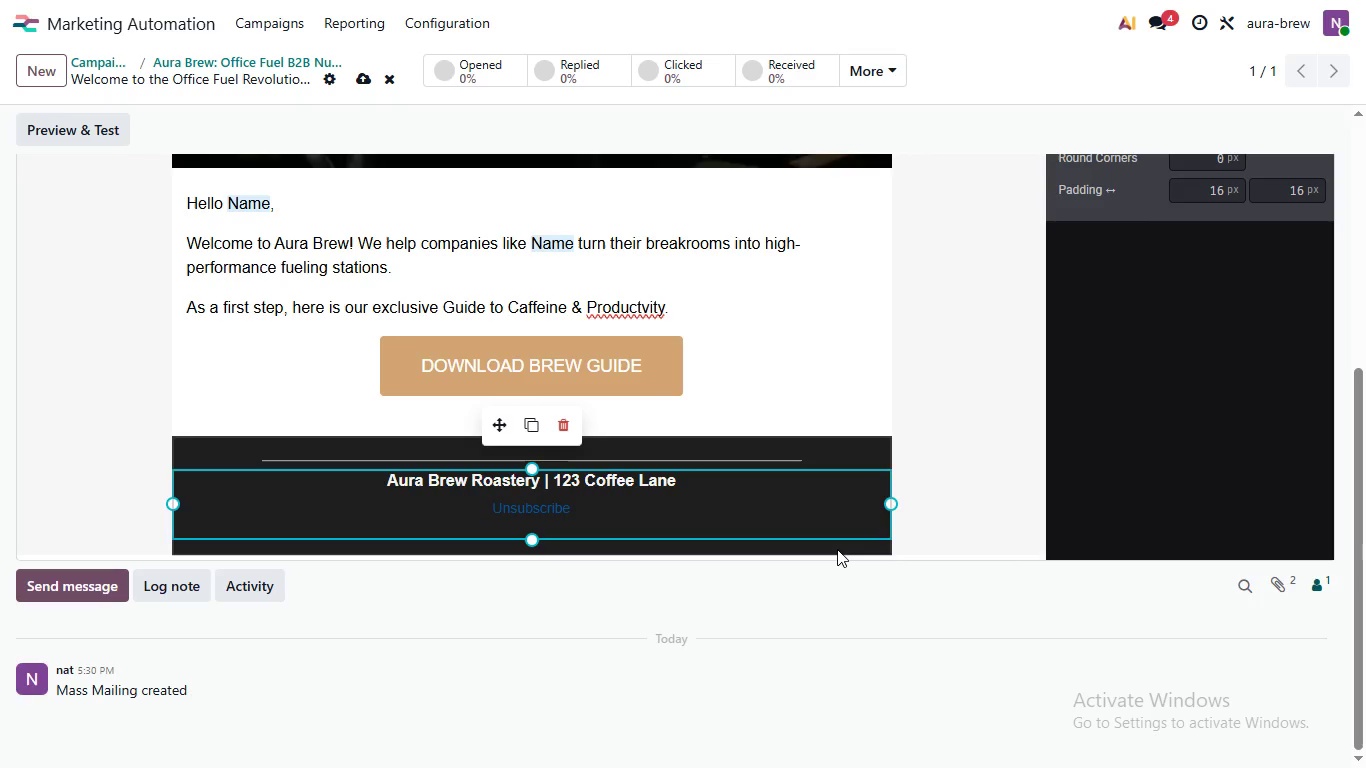 
wait(52.78)
 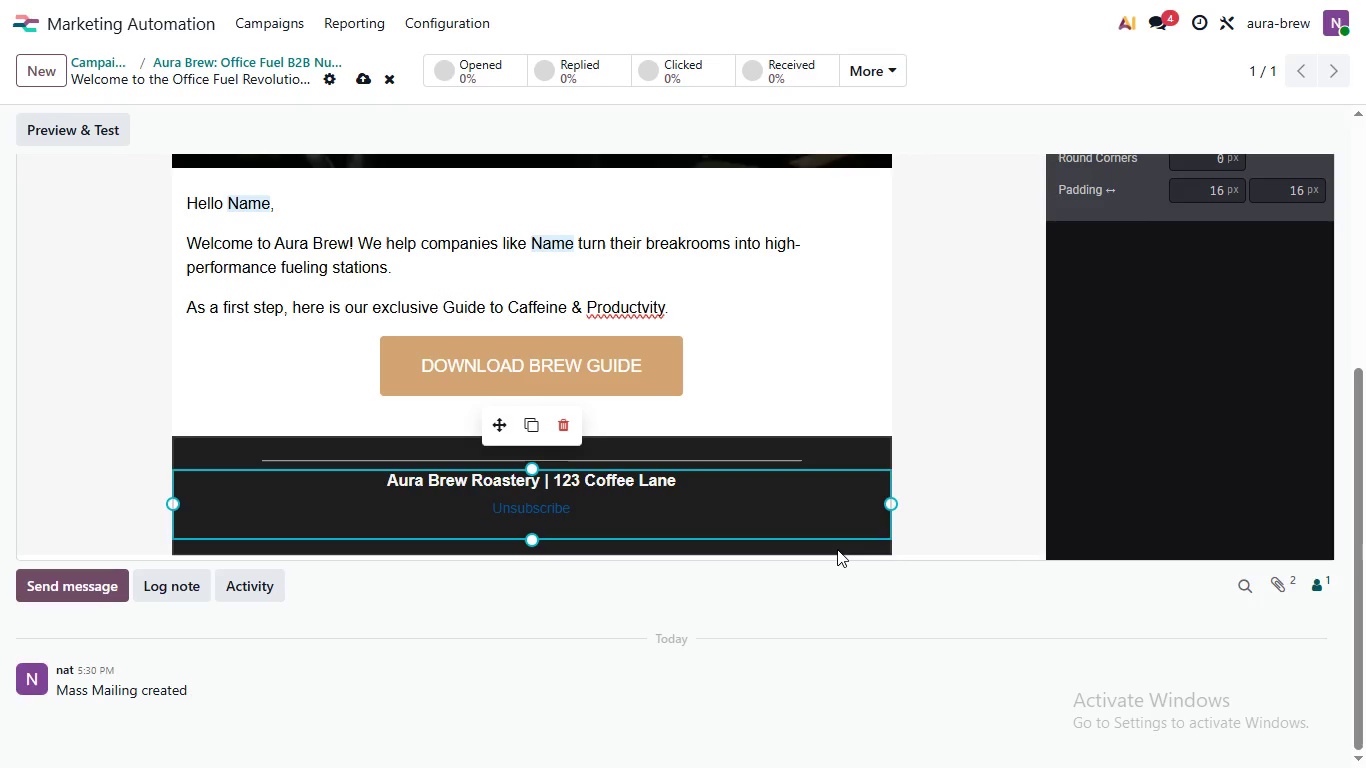 
scroll: coordinate [1229, 767], scroll_direction: down, amount: 1.0
 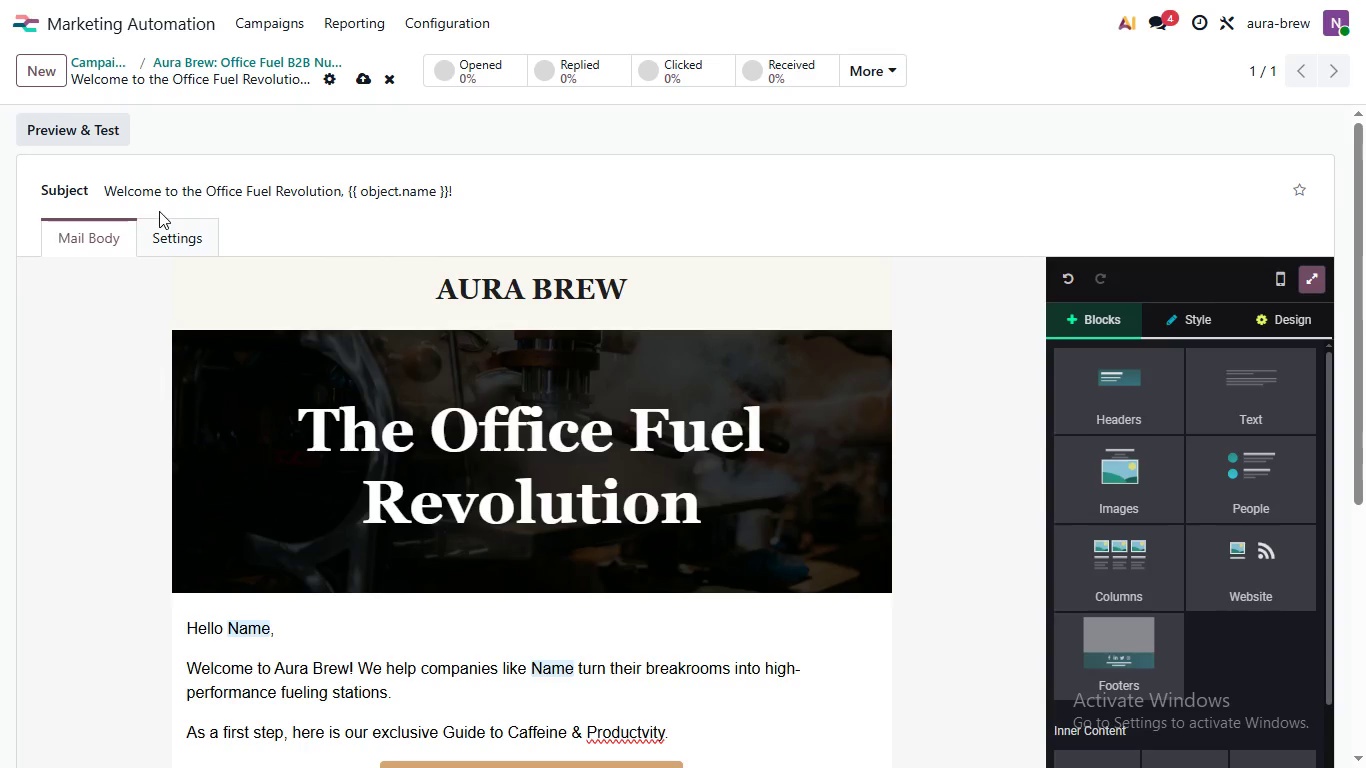 
scroll: coordinate [959, 381], scroll_direction: up, amount: 1.0
 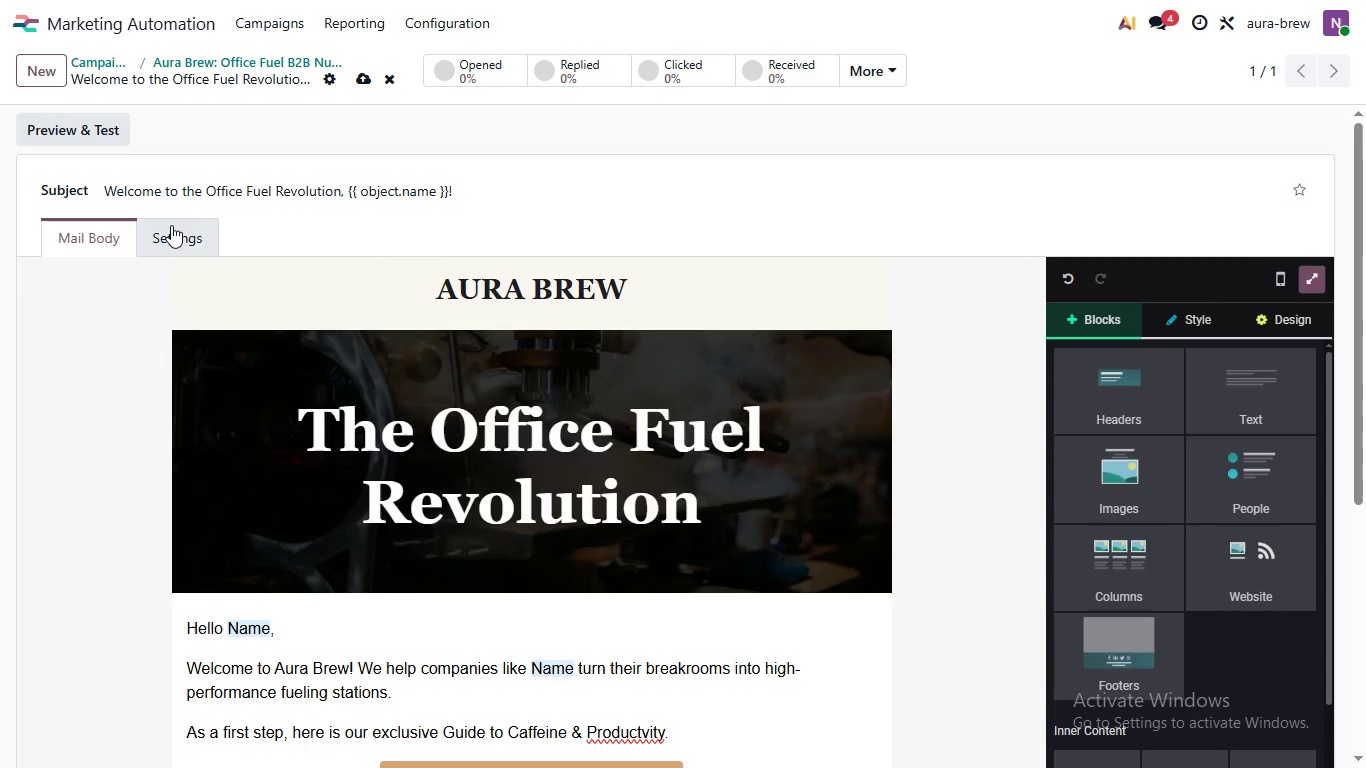 
left_click([170, 226])
 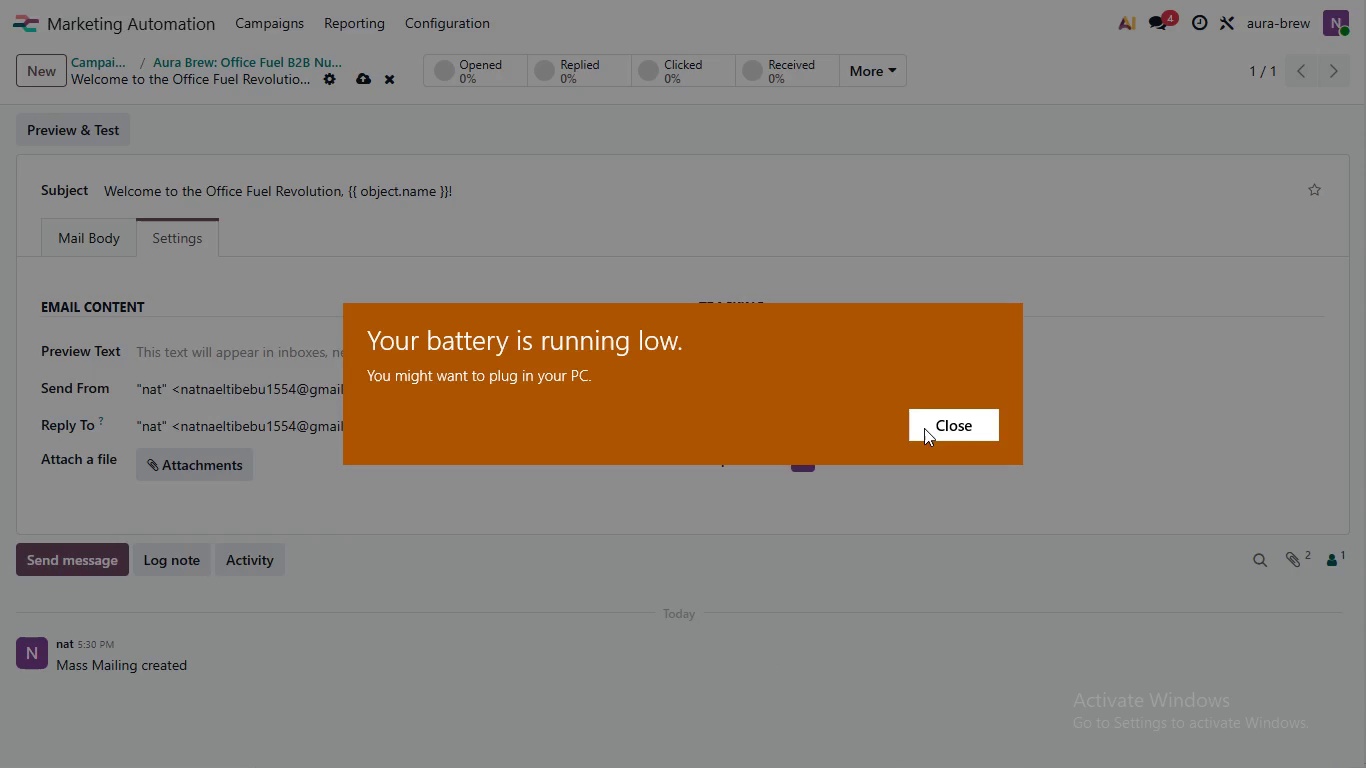 
wait(6.31)
 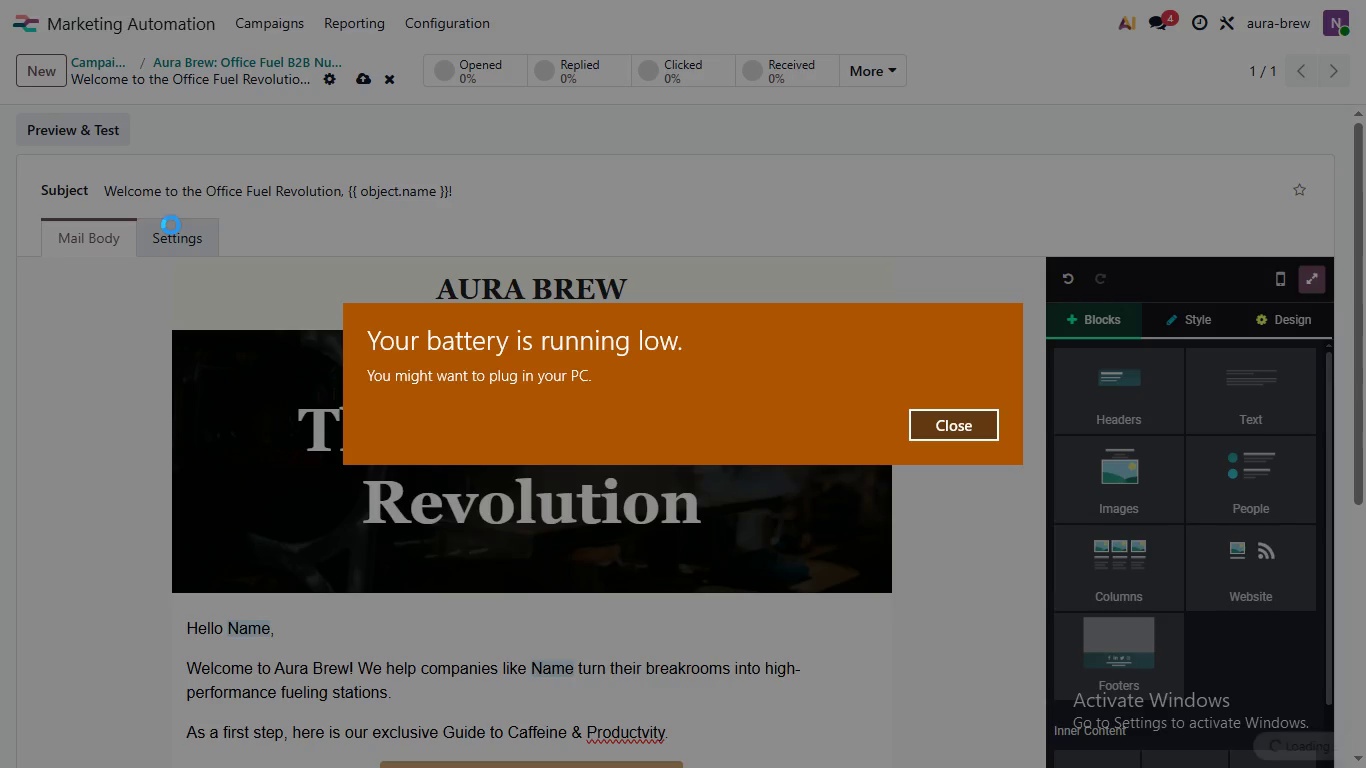 
left_click([924, 428])
 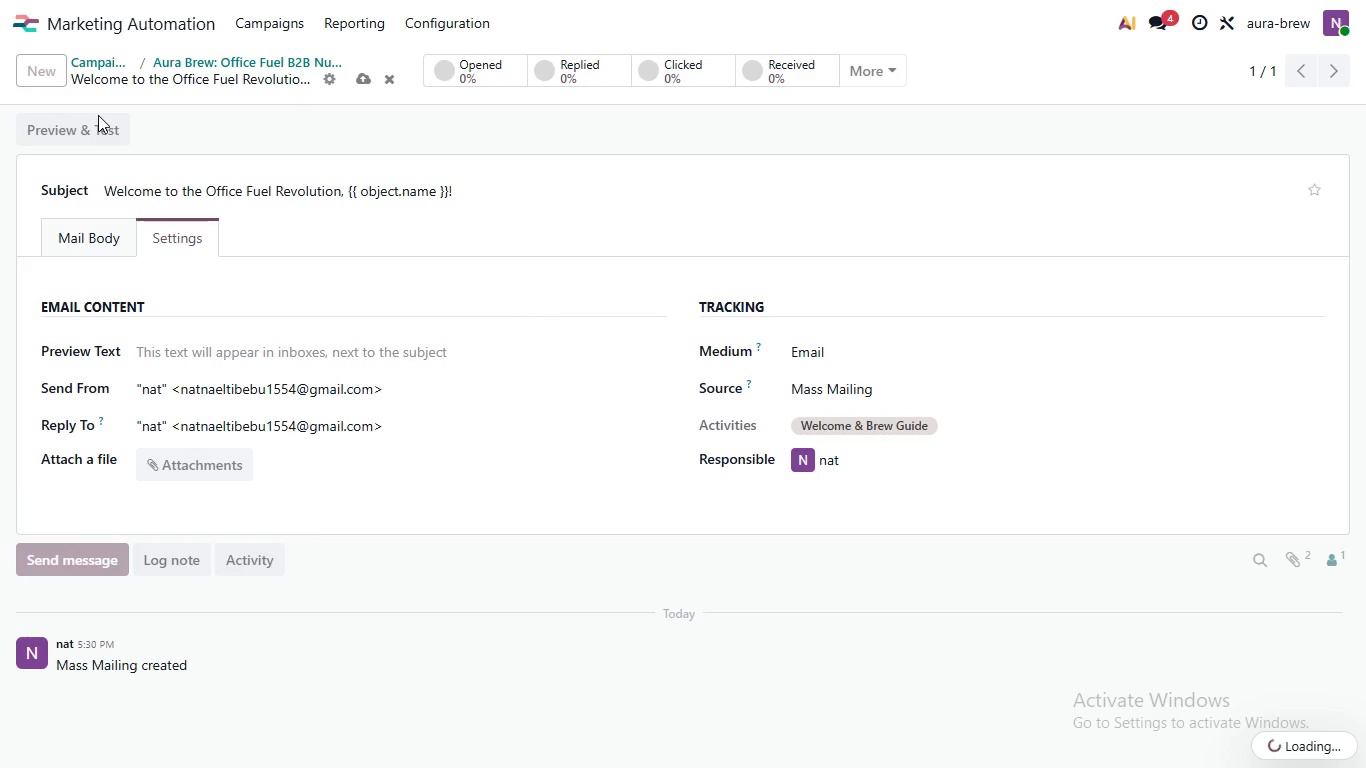 
left_click([85, 116])
 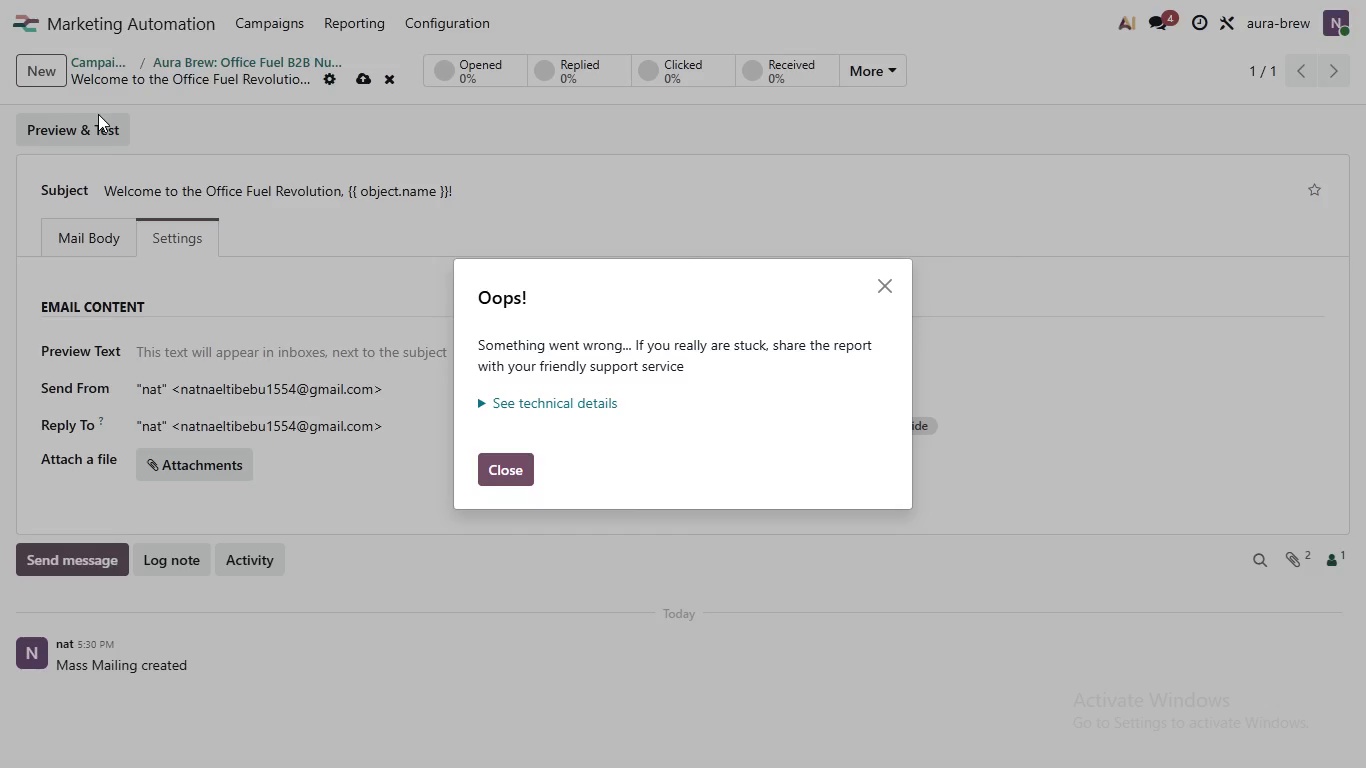 
wait(8.41)
 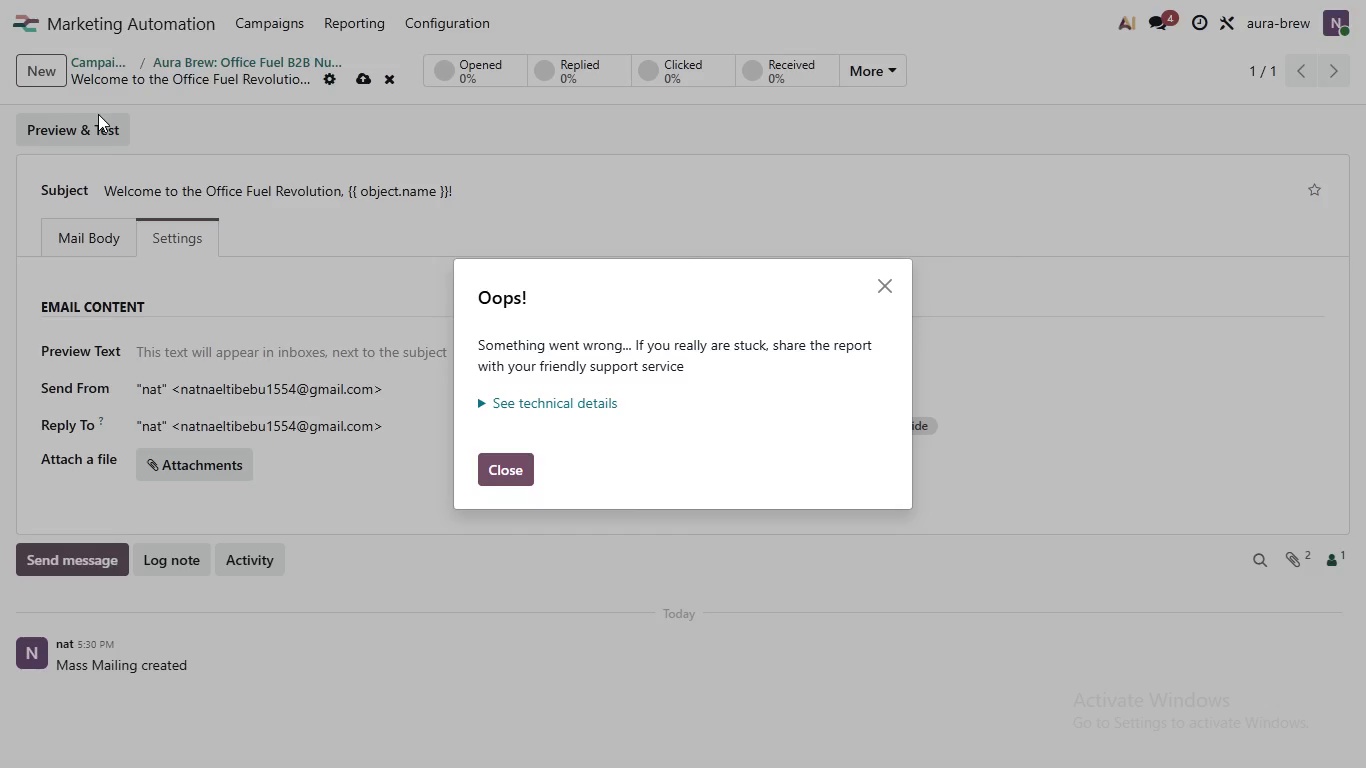 
left_click([490, 458])
 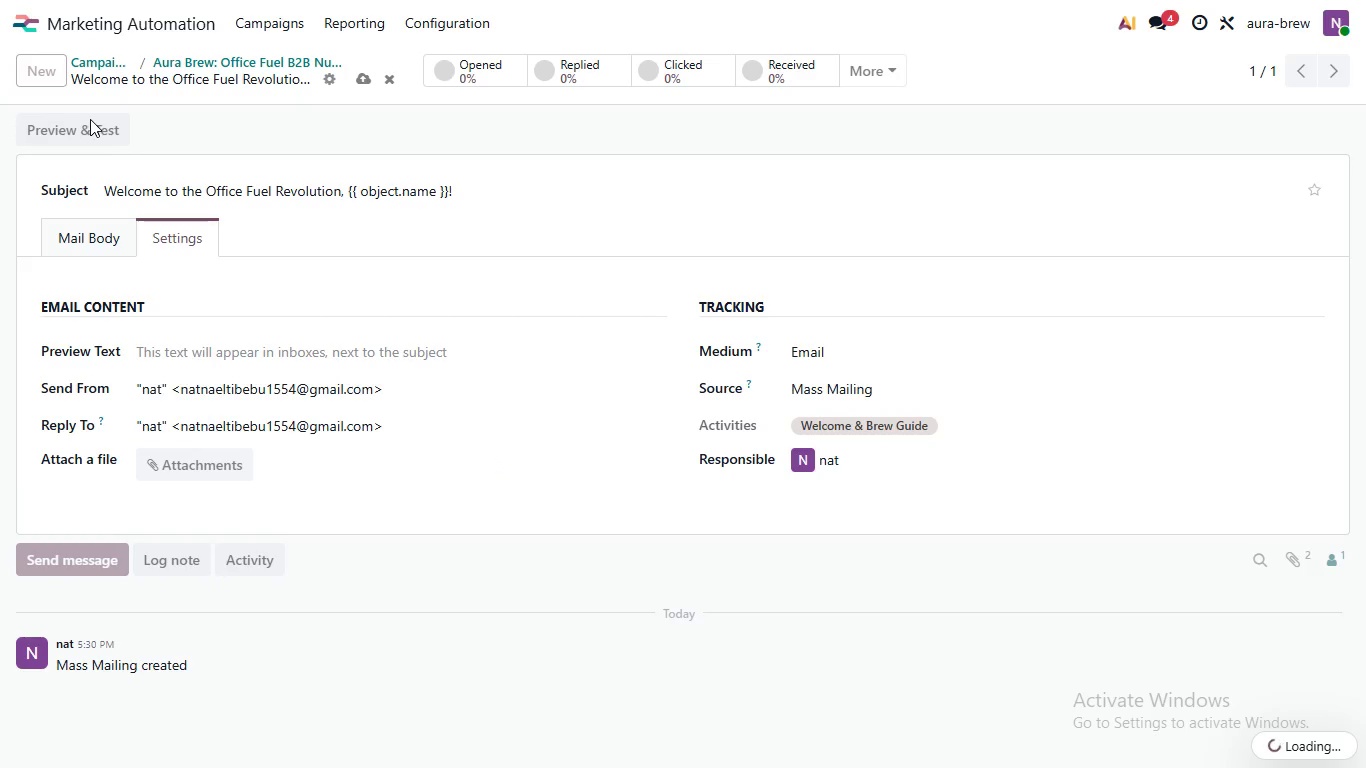 
left_click([82, 123])
 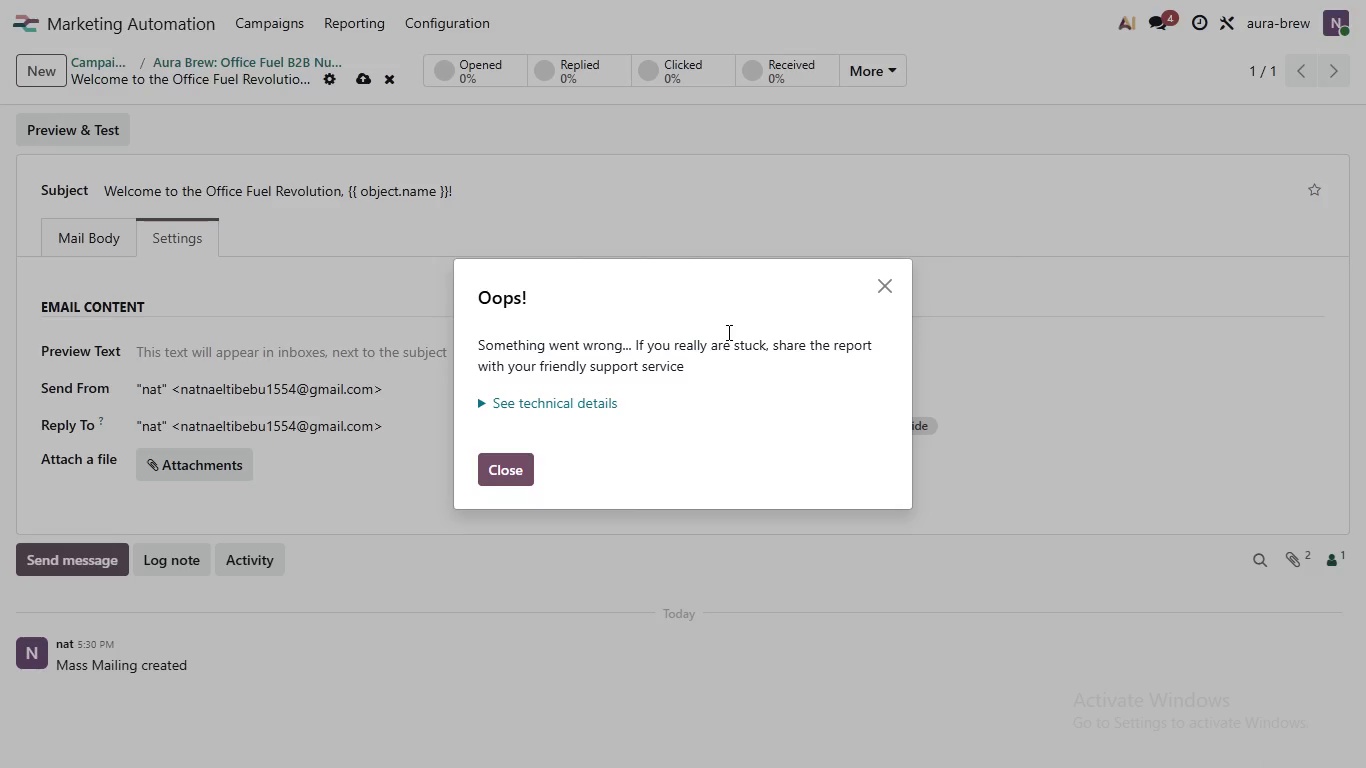 
wait(8.25)
 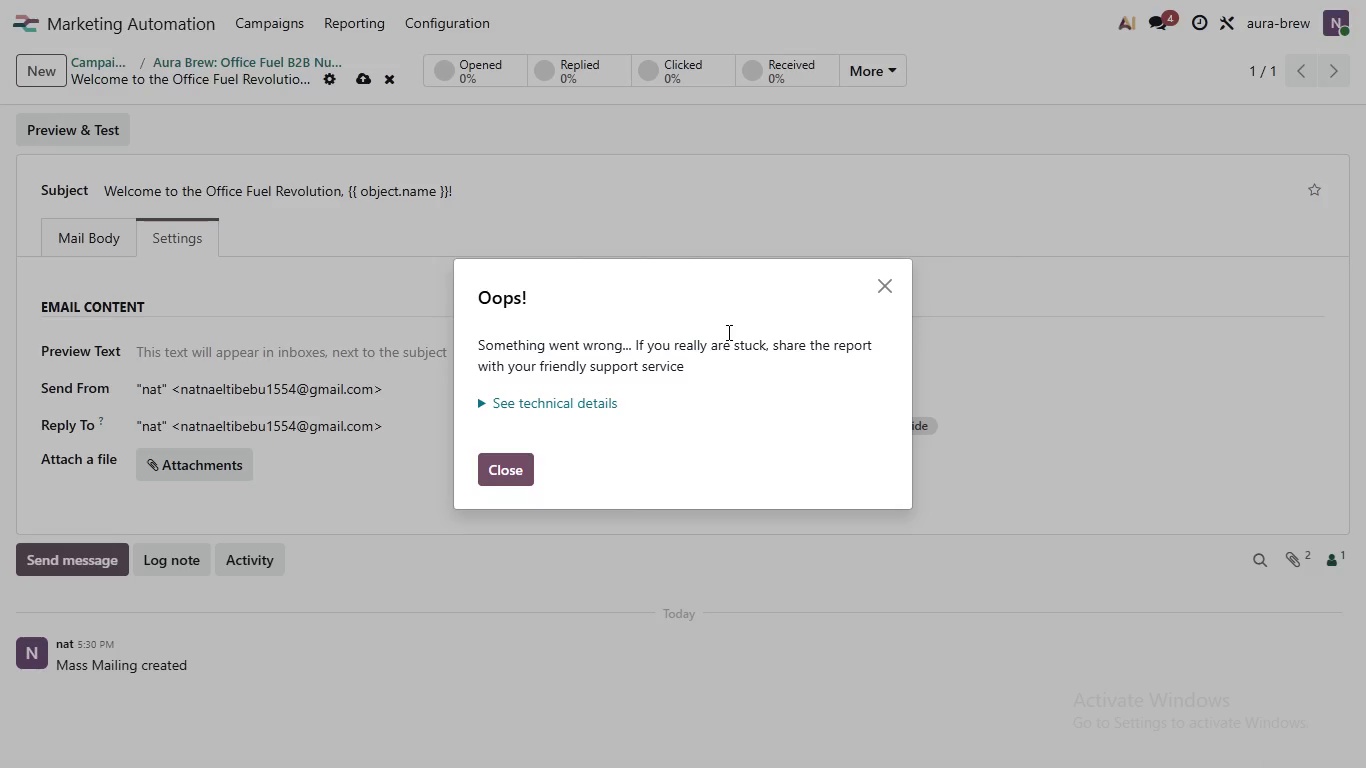 
left_click([82, 234])
 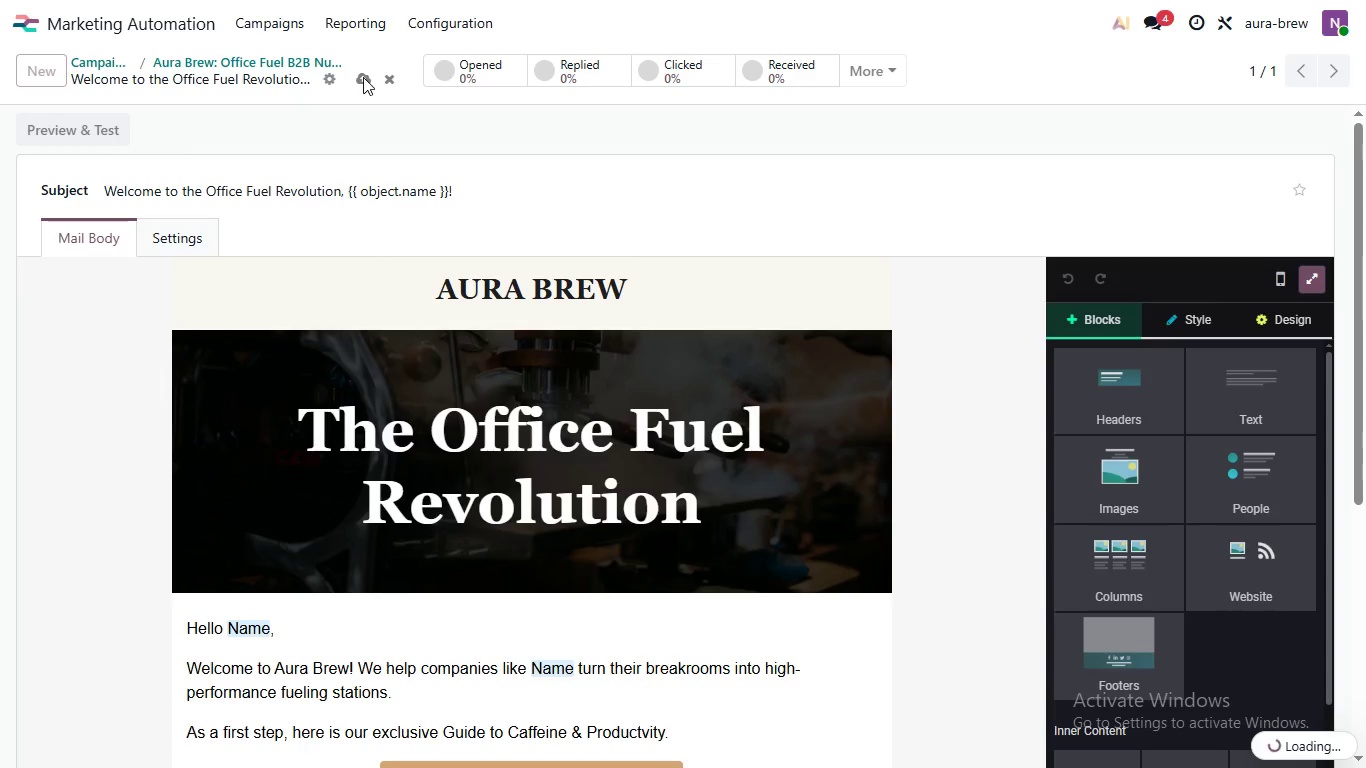 
left_click([363, 77])
 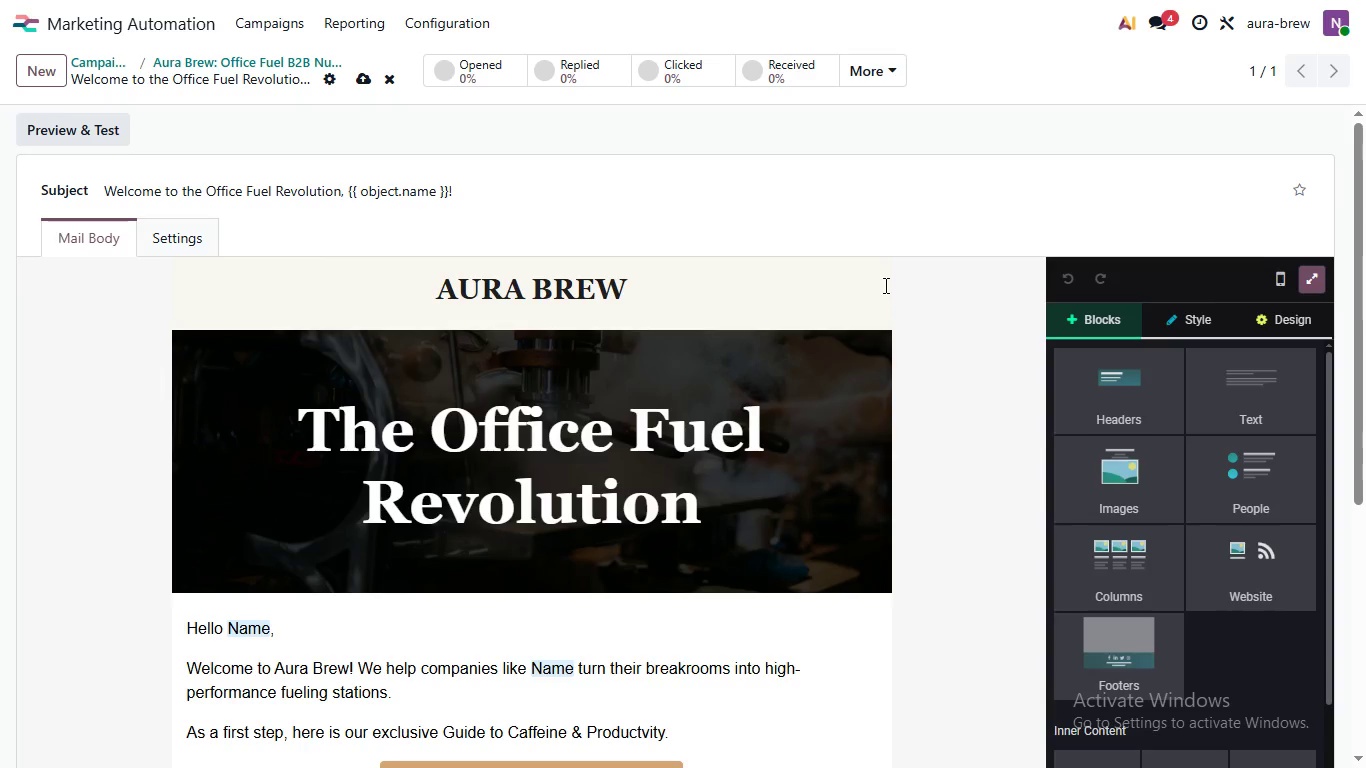 
wait(5.75)
 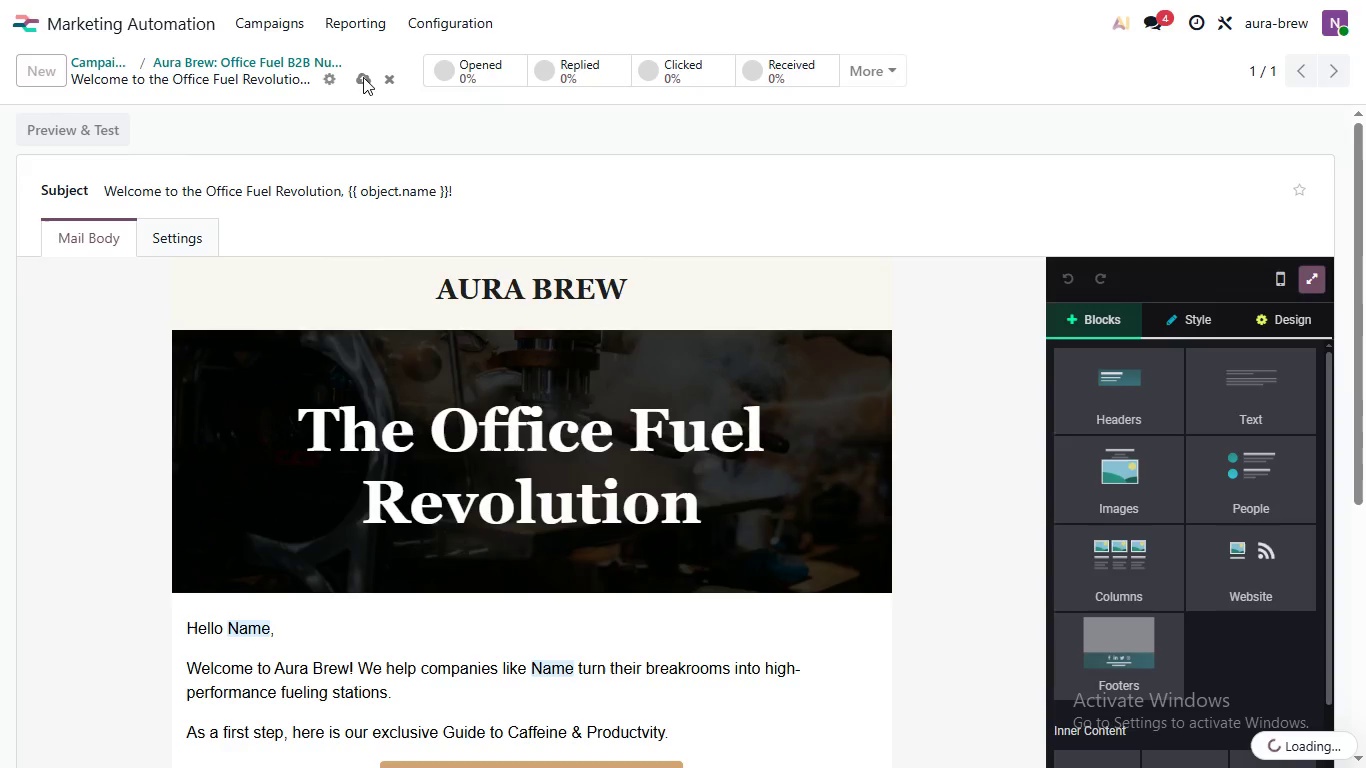 
left_click([884, 285])
 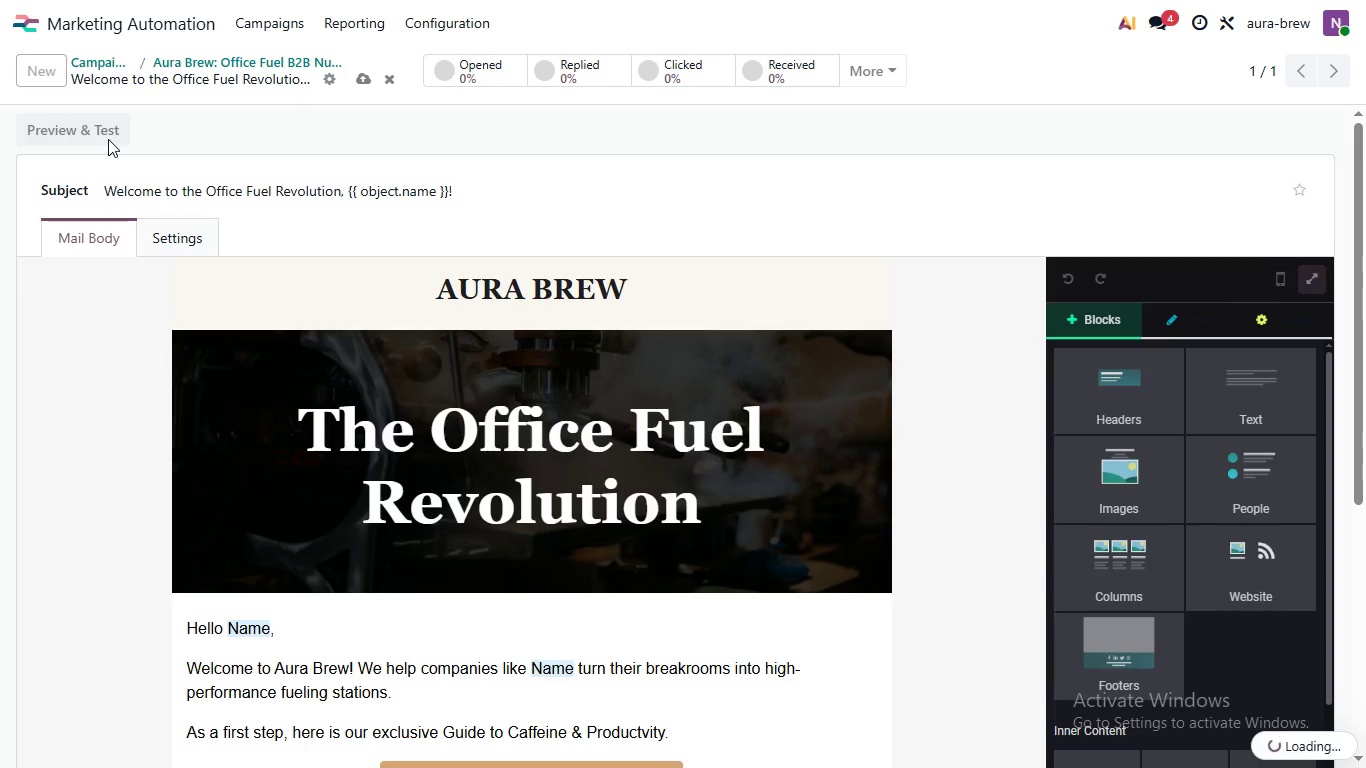 
left_click([108, 139])
 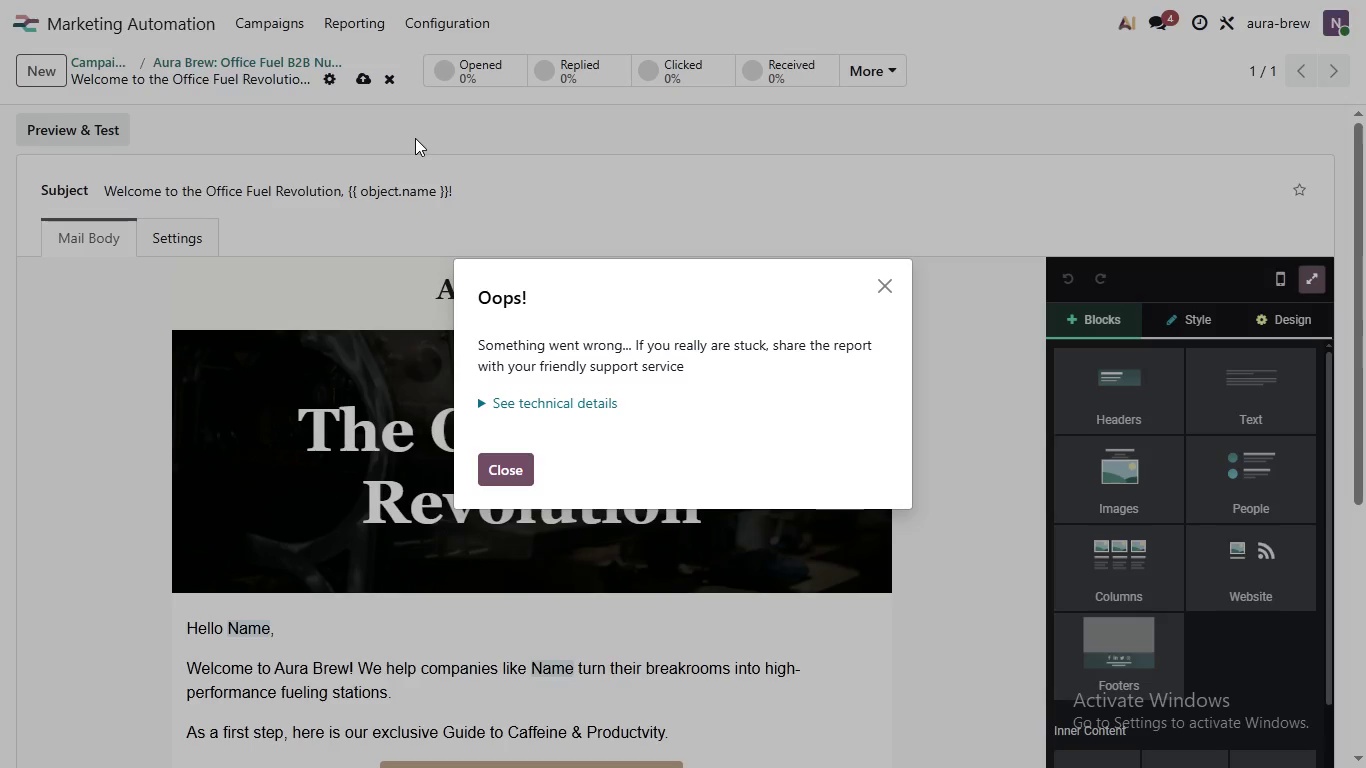 
wait(42.67)
 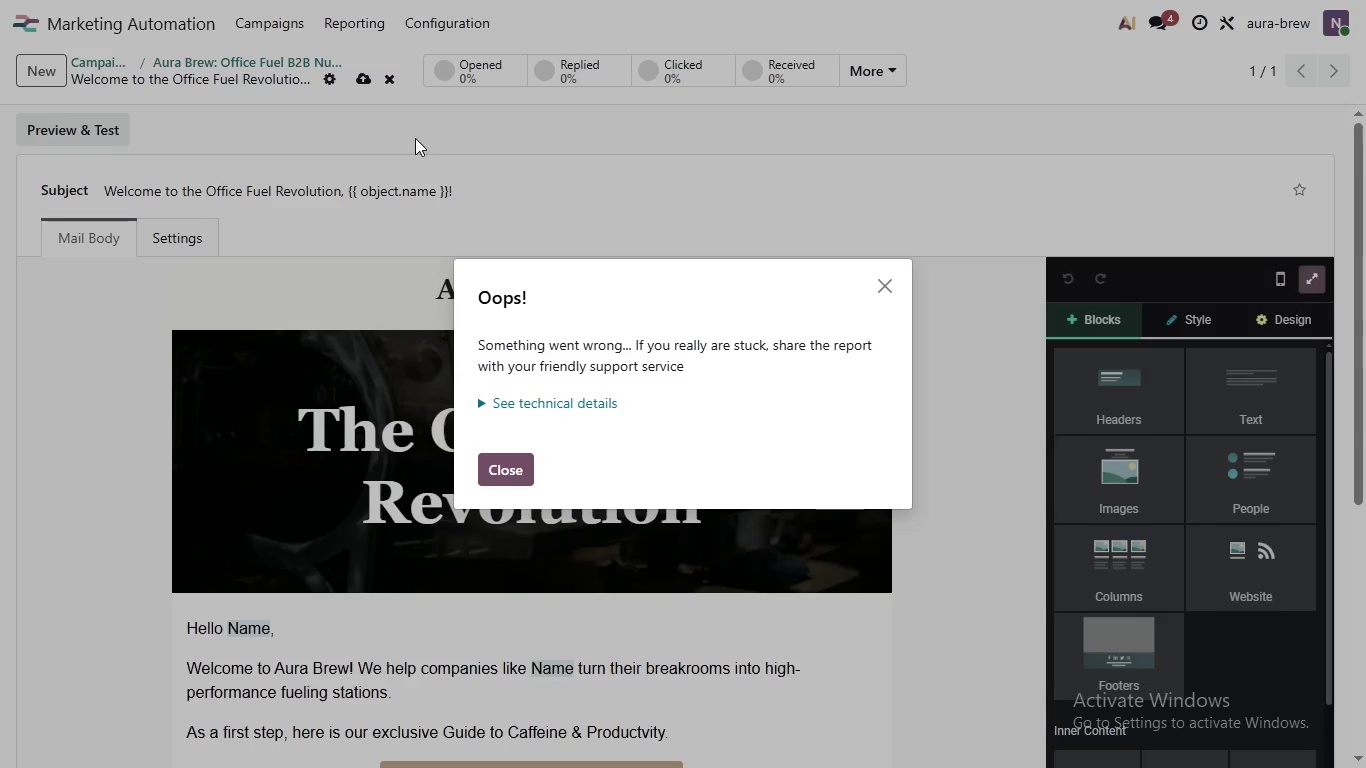 
left_click([510, 474])
 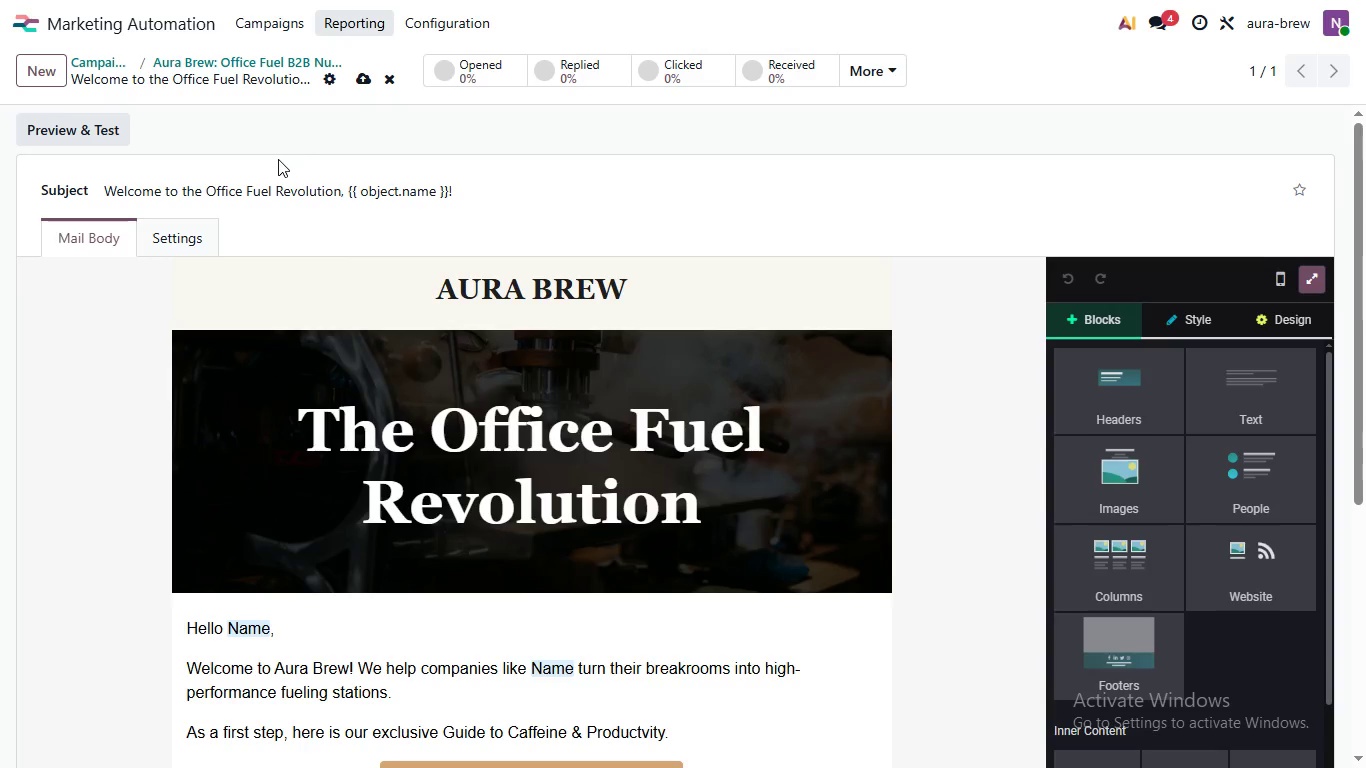 
left_click([363, 73])
 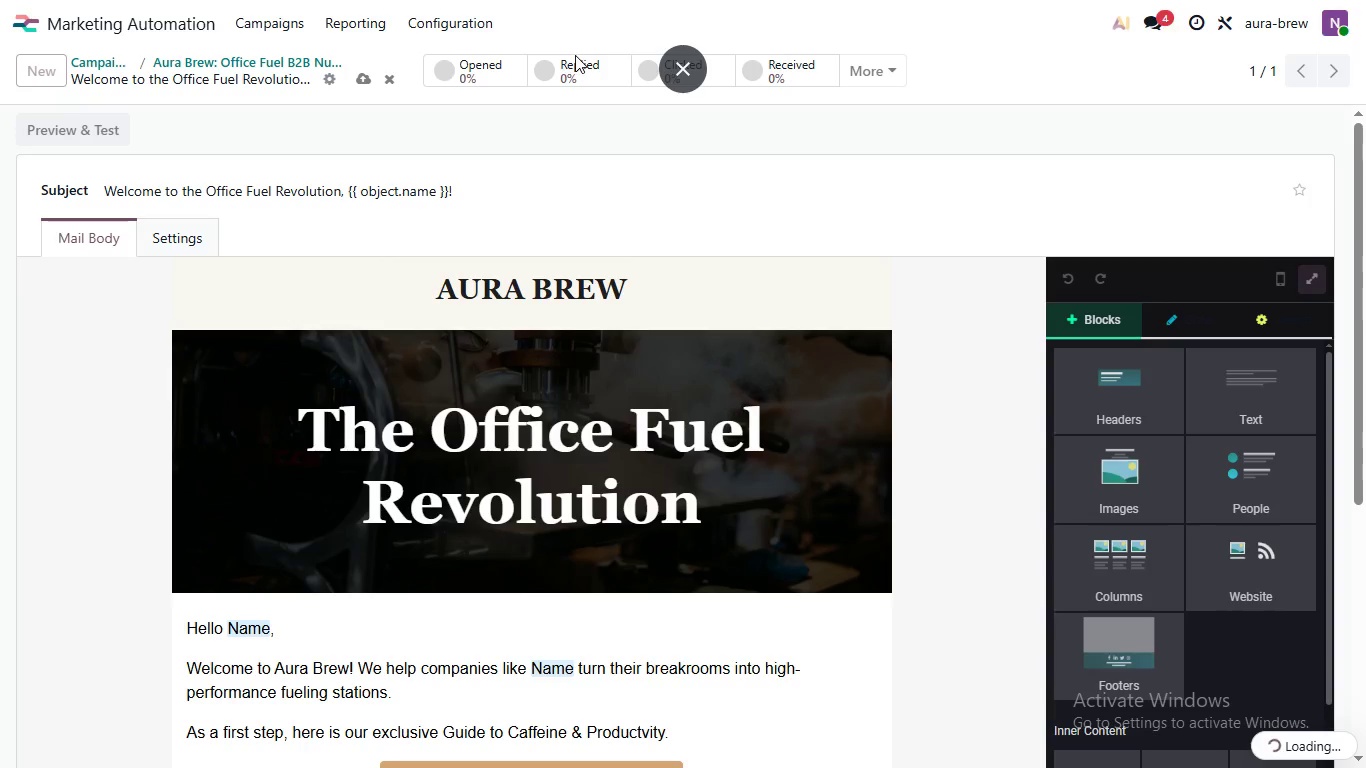 
wait(6.2)
 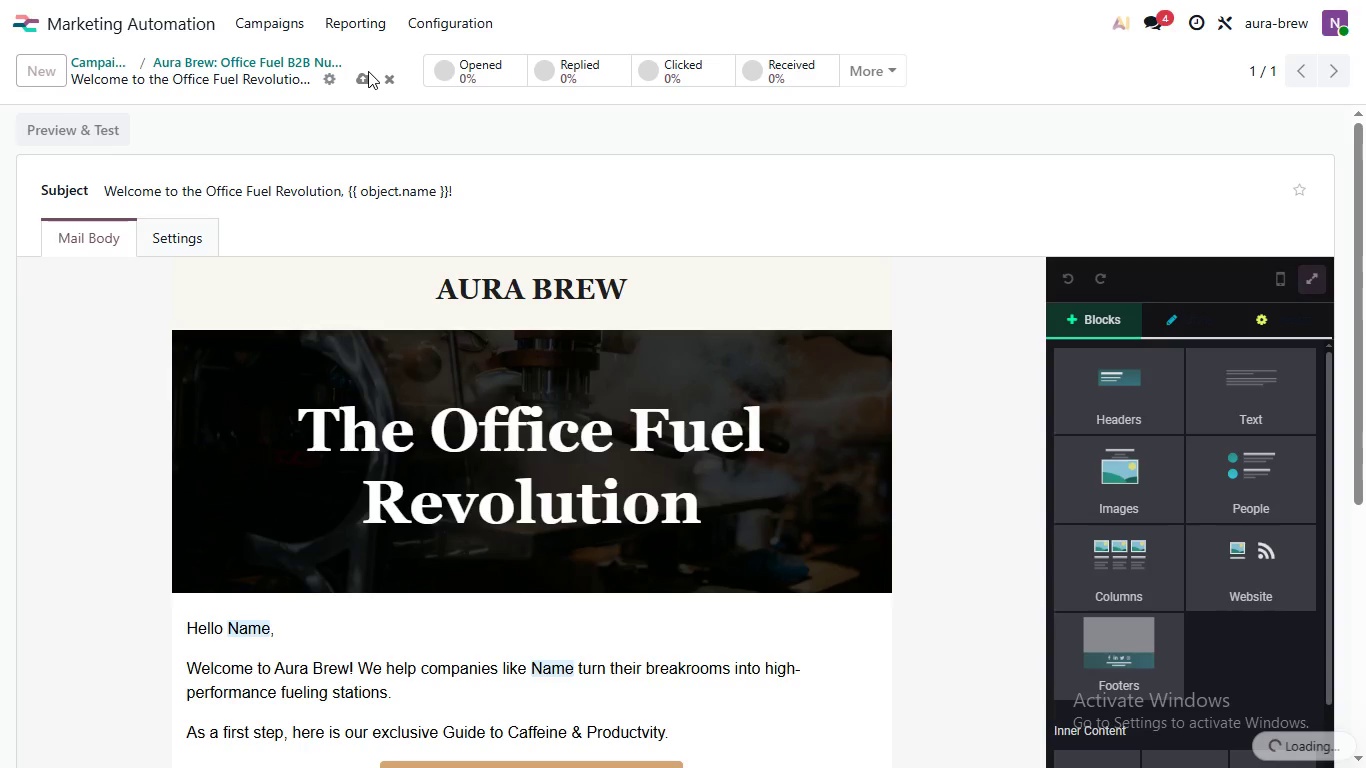 
left_click([671, 56])
 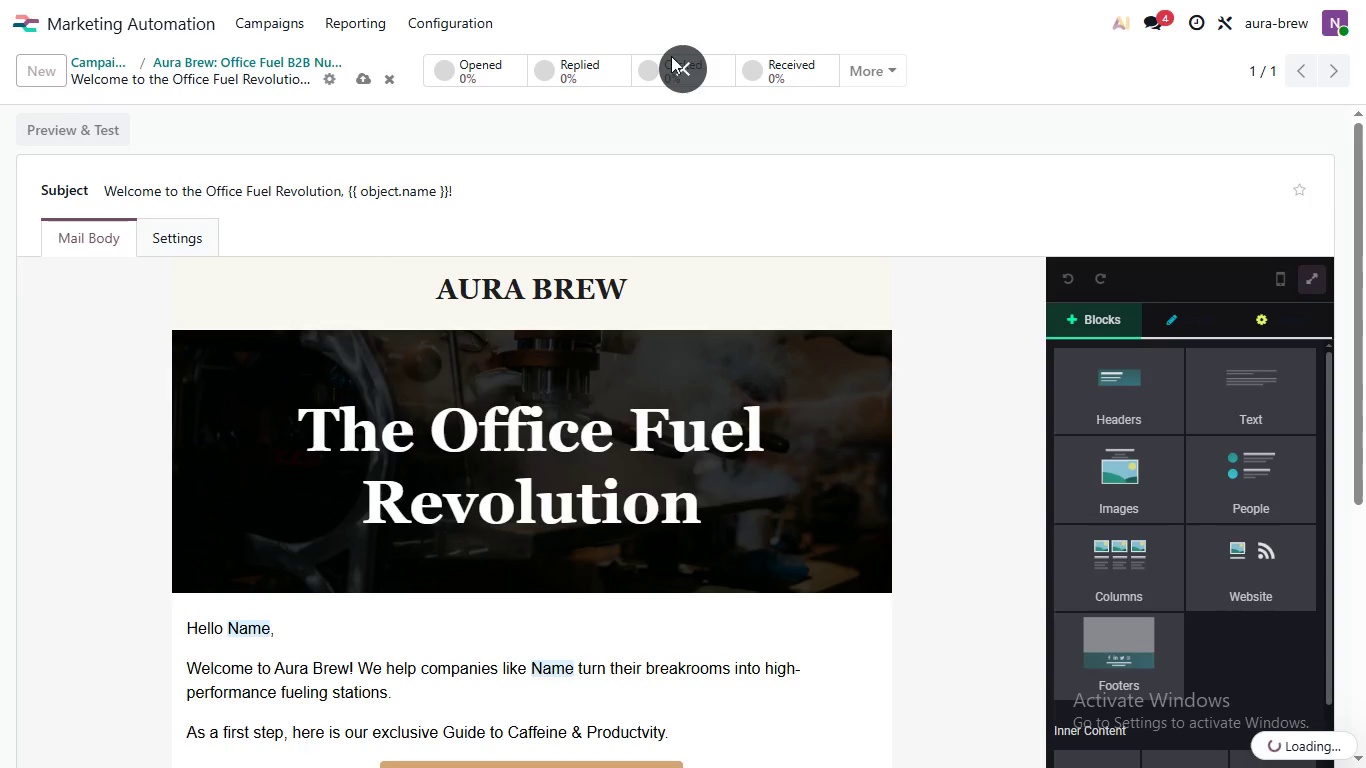 
left_click([285, 31])
 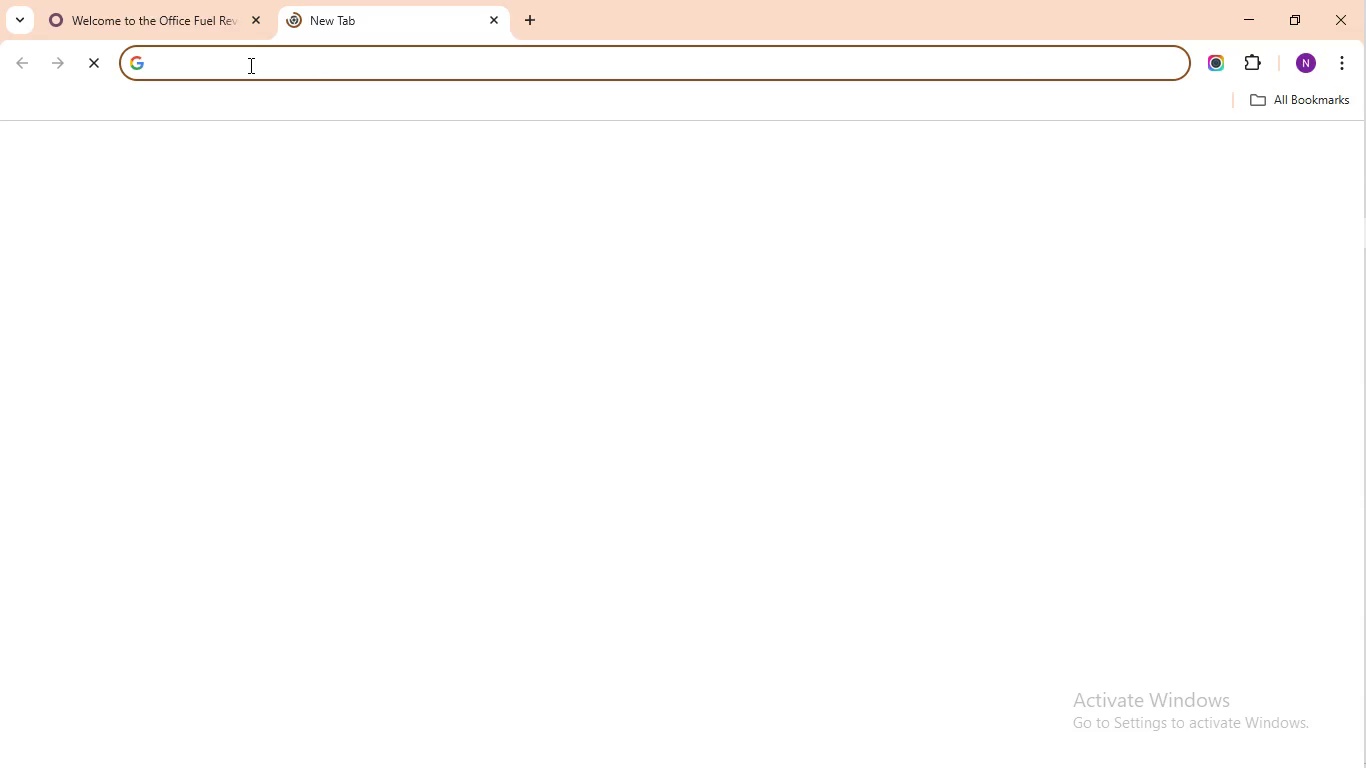 
type(au)
 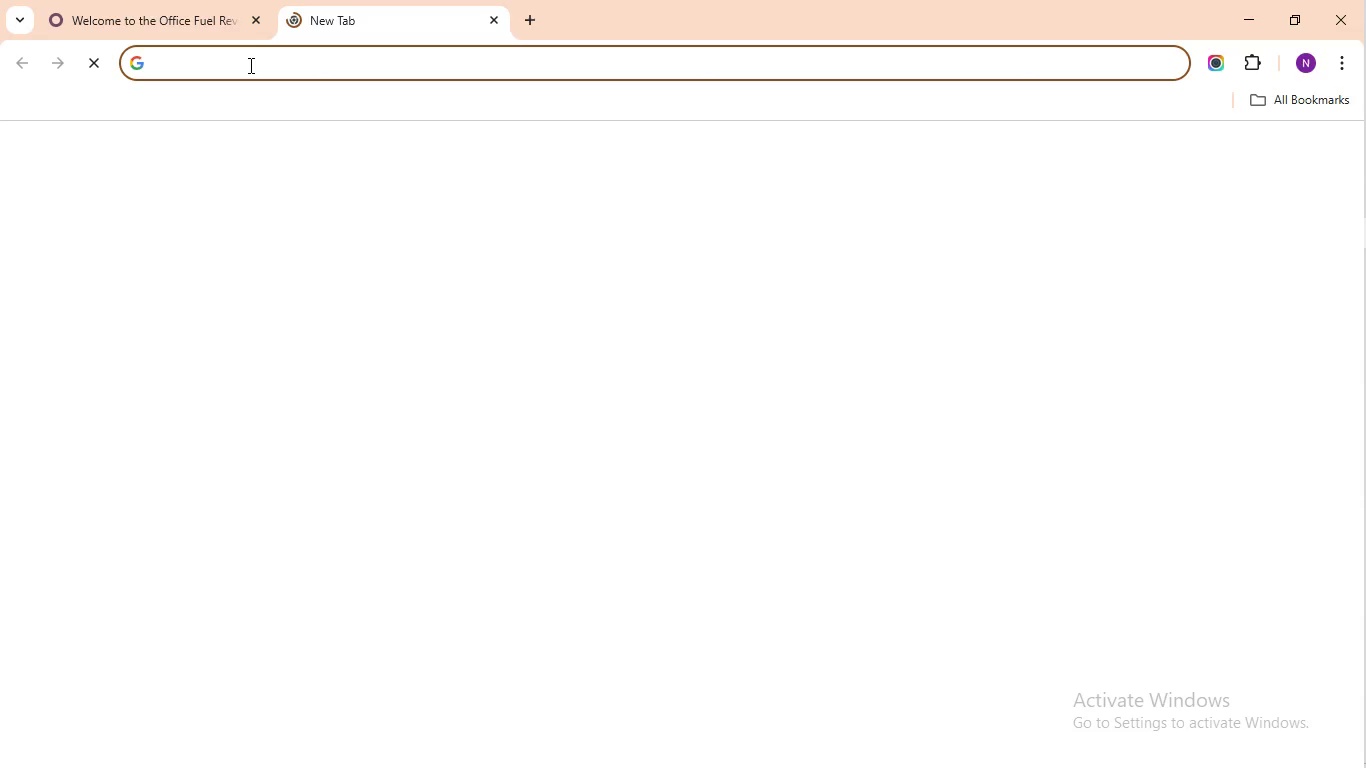 
key(Enter)
 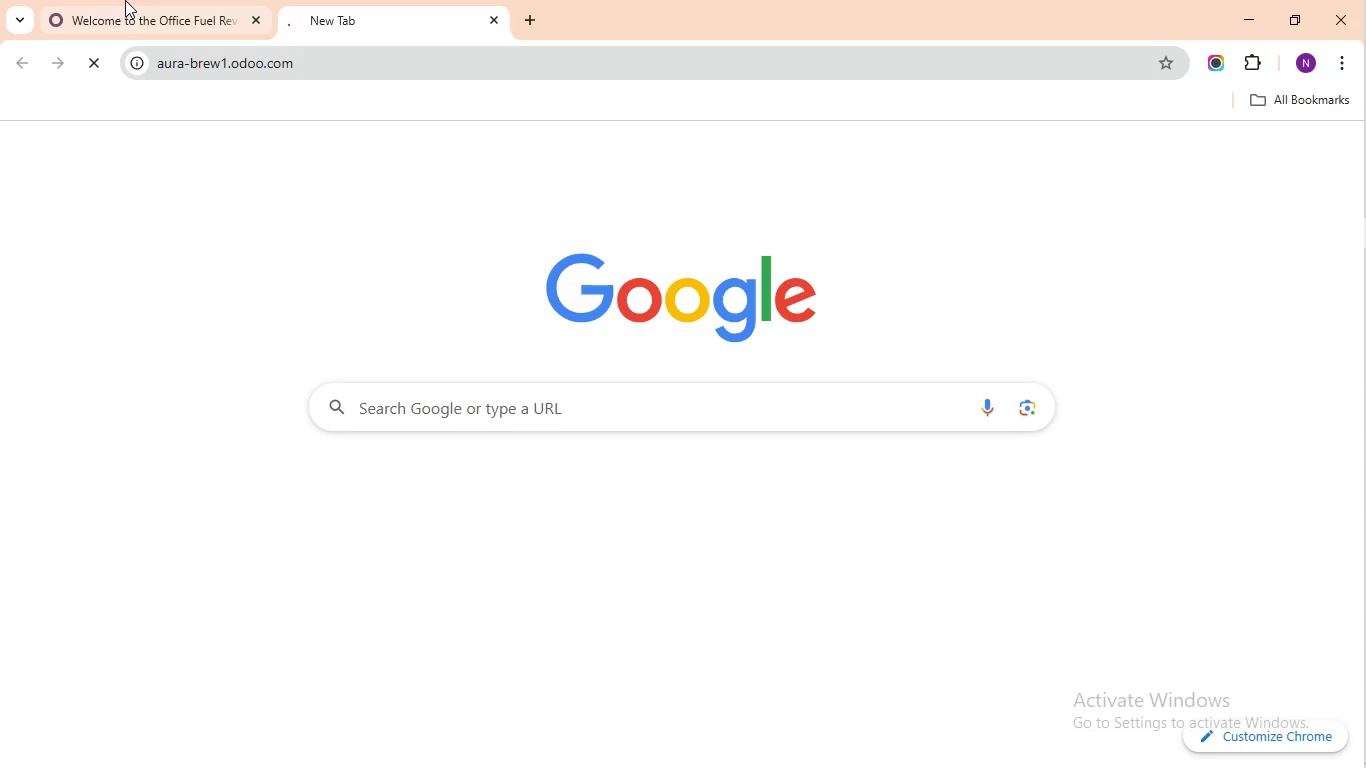 
left_click([143, 0])
 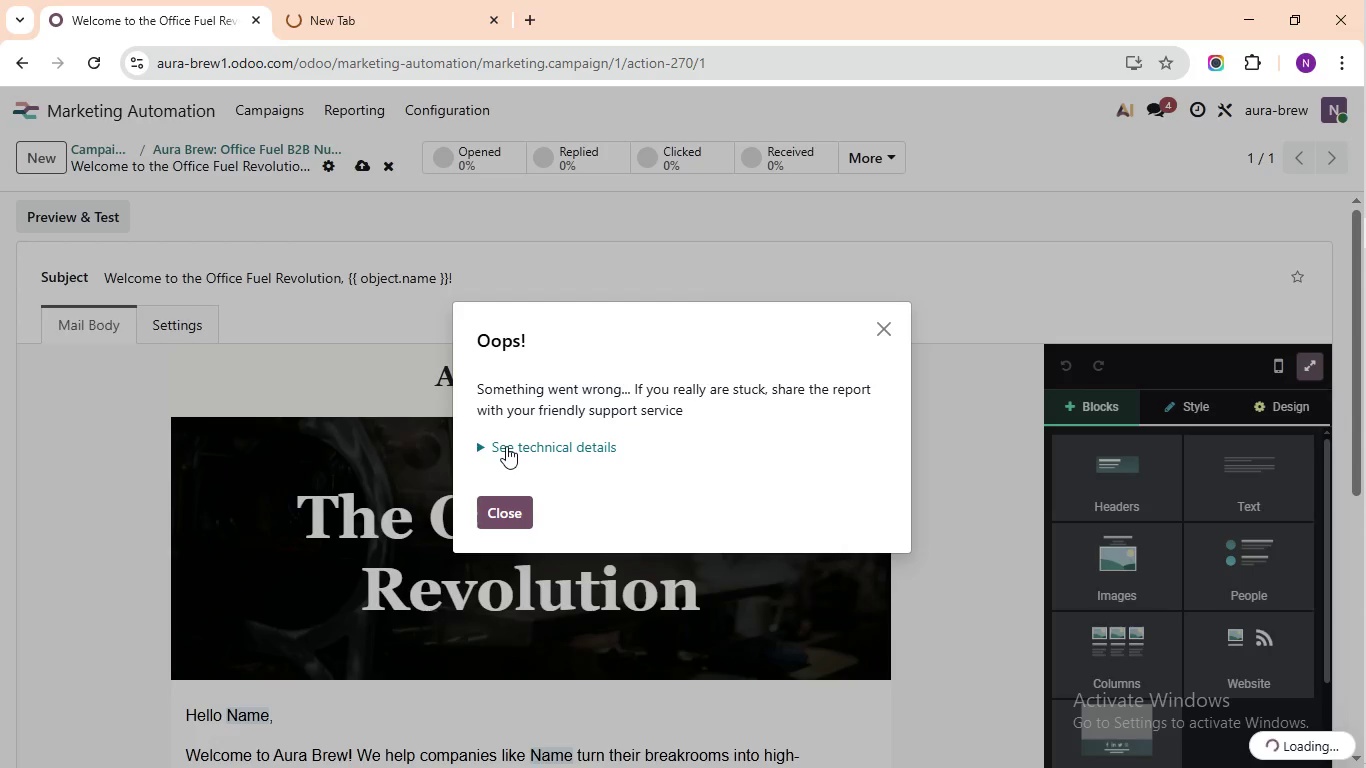 
wait(5.66)
 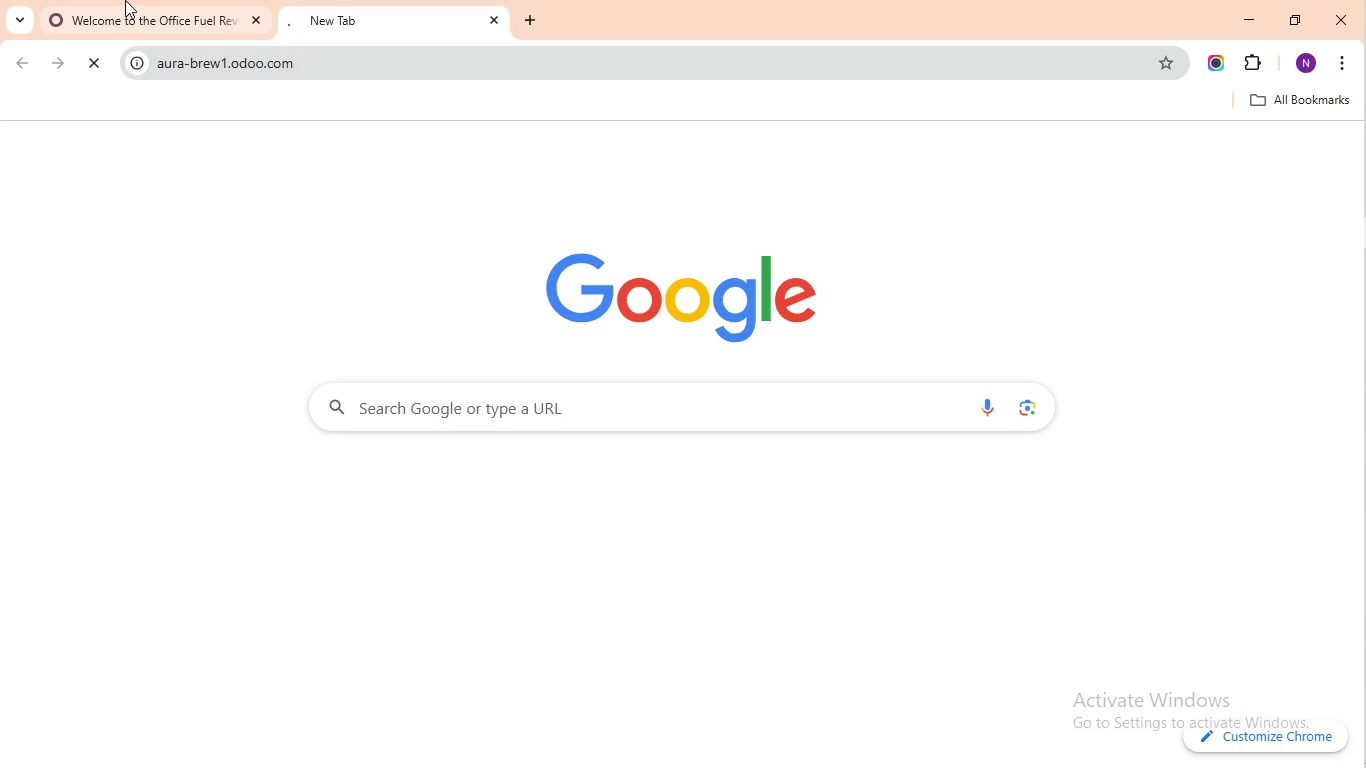 
left_click([486, 456])
 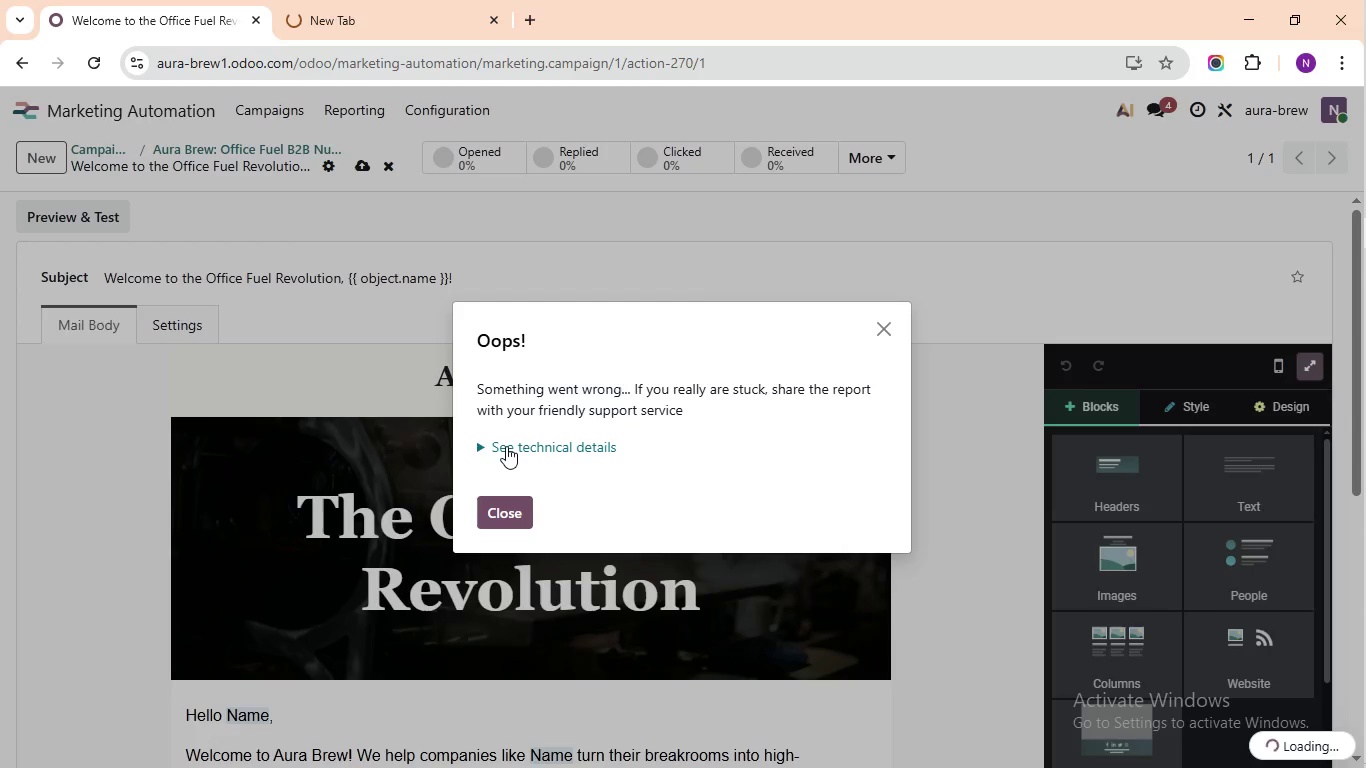 
scroll: coordinate [566, 328], scroll_direction: down, amount: 7.0
 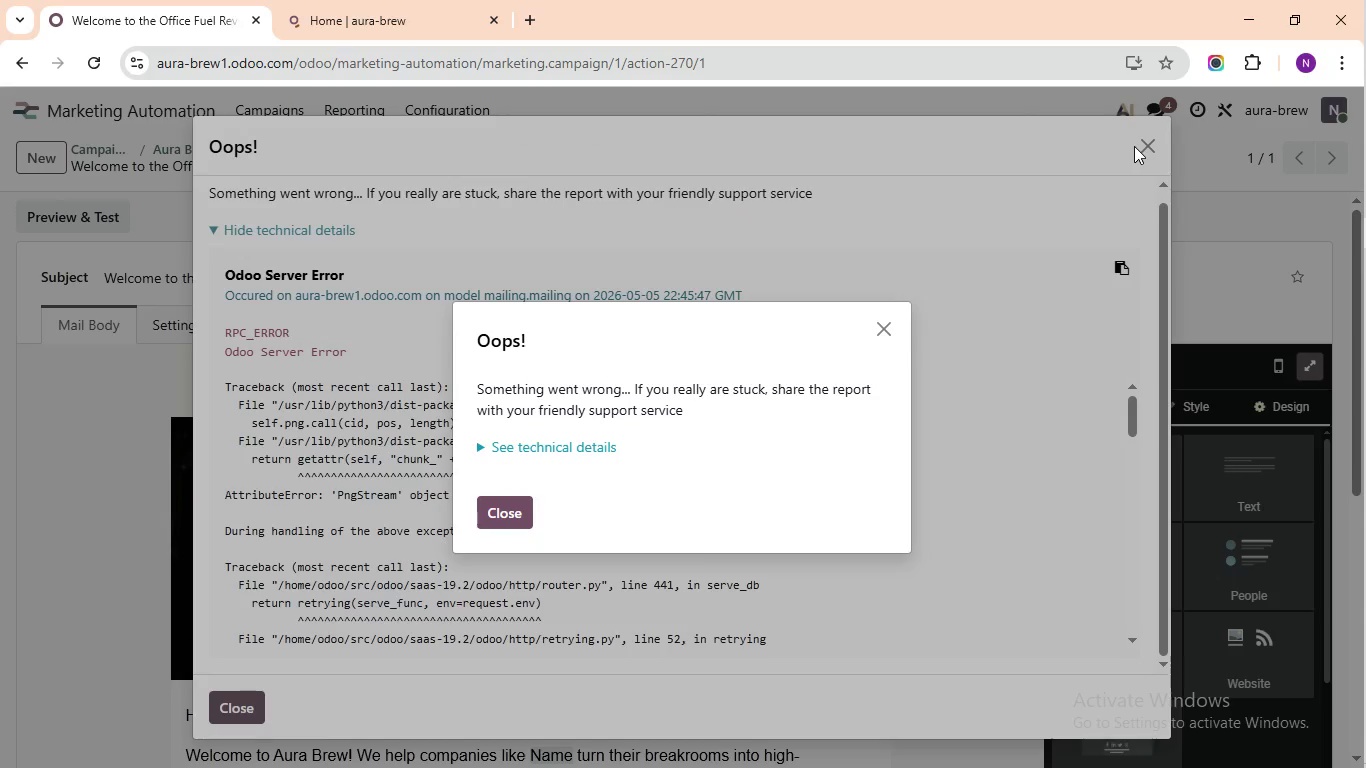 
left_click([1130, 135])
 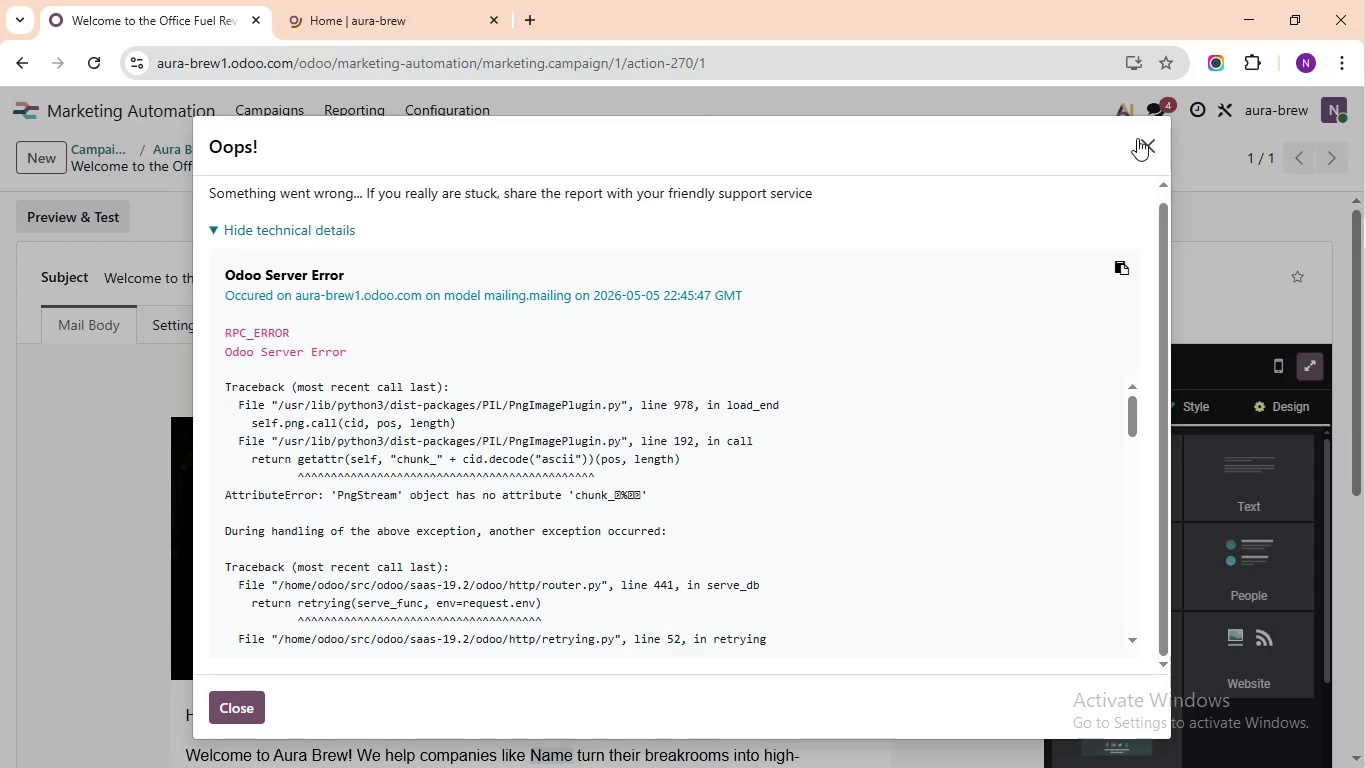 
left_click([891, 335])
 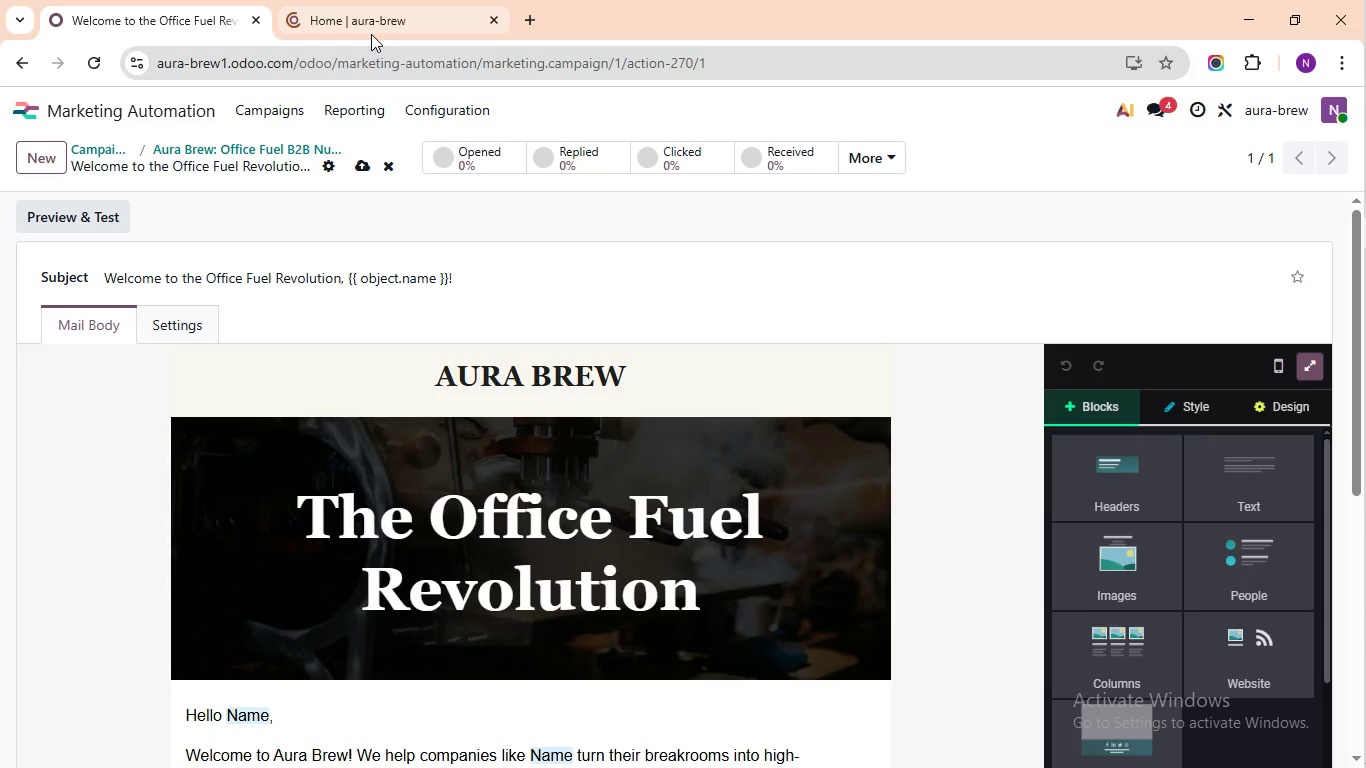 
left_click([1151, 147])
 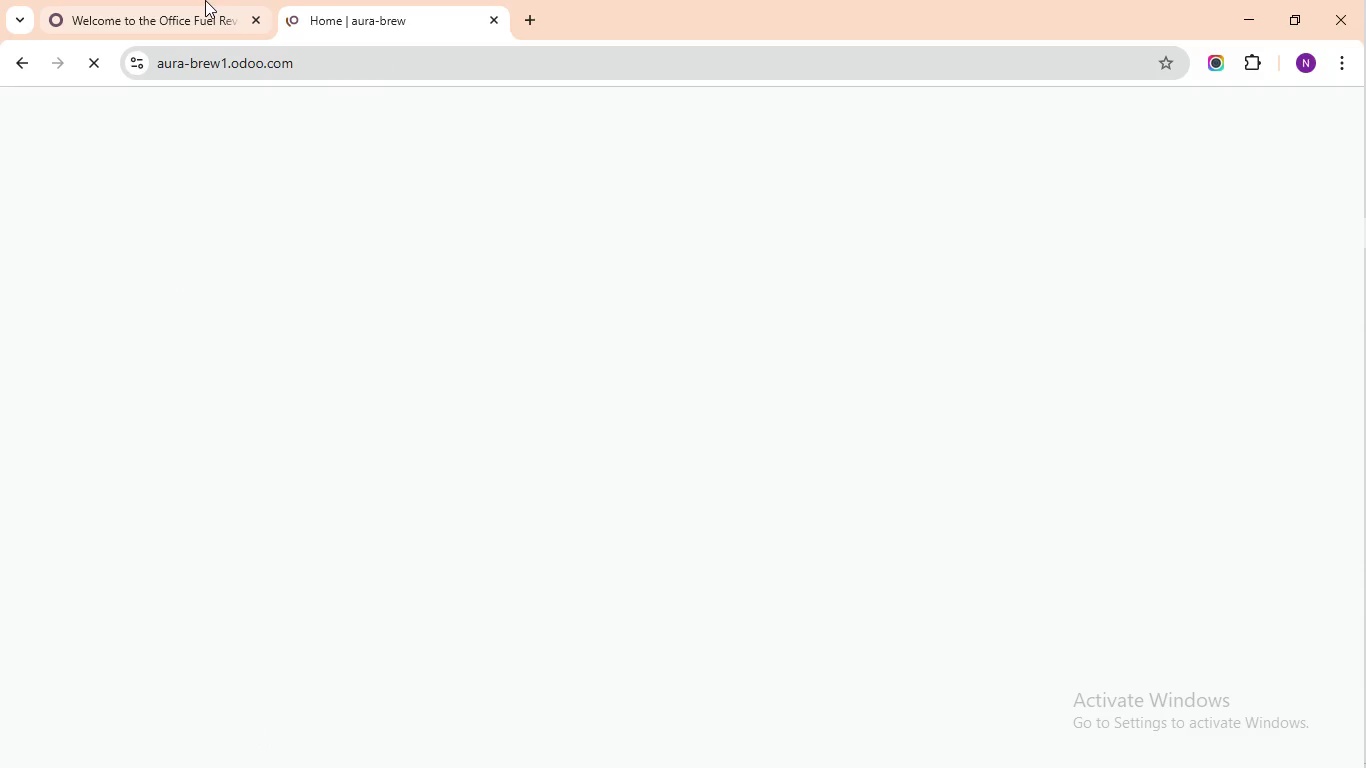 
left_click([371, 34])
 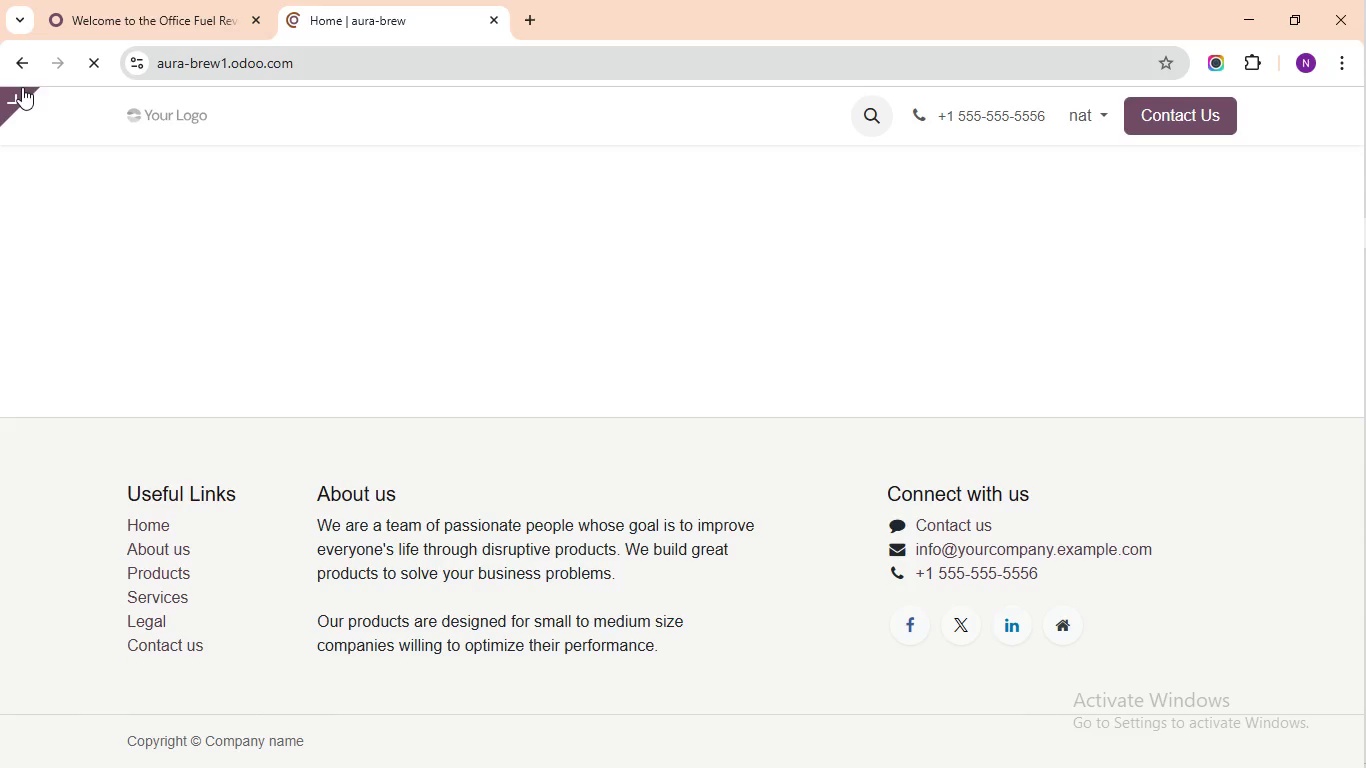 
wait(34.91)
 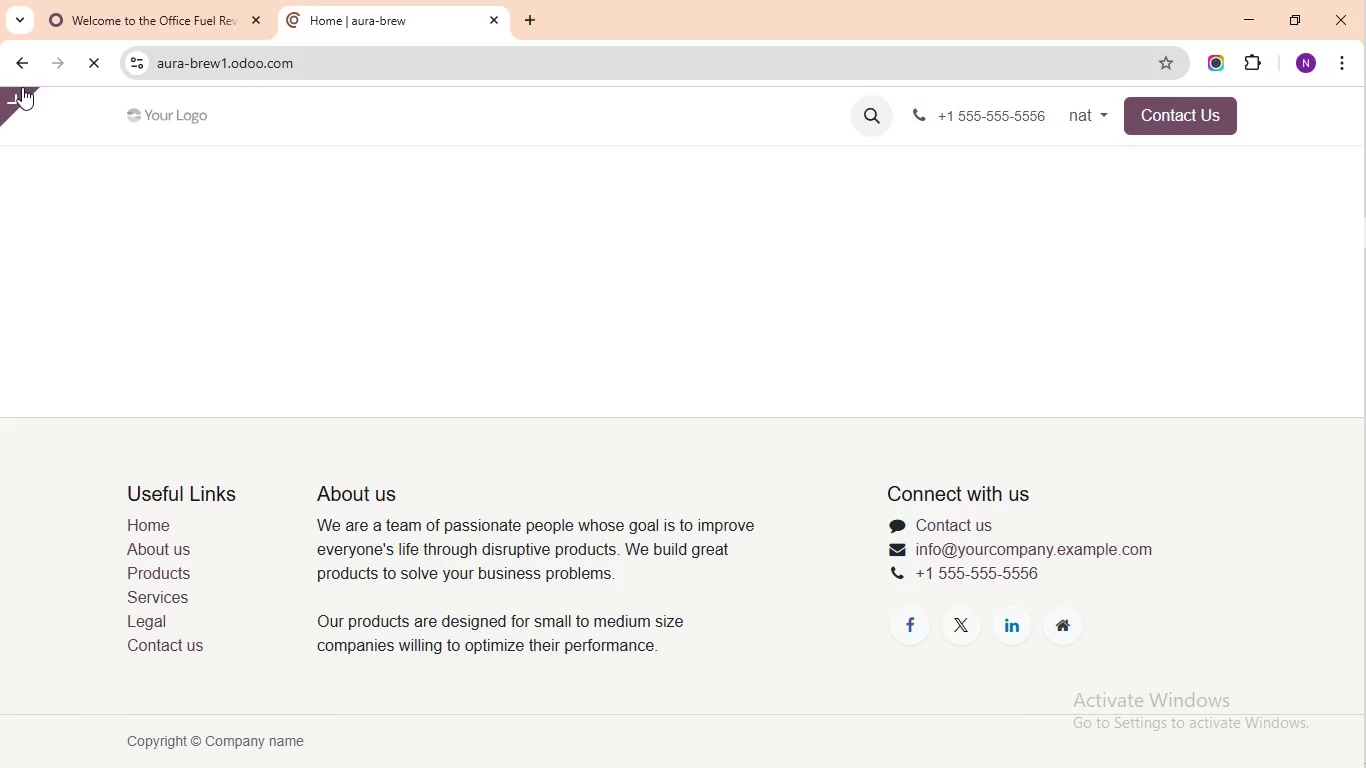 
left_click([139, 0])
 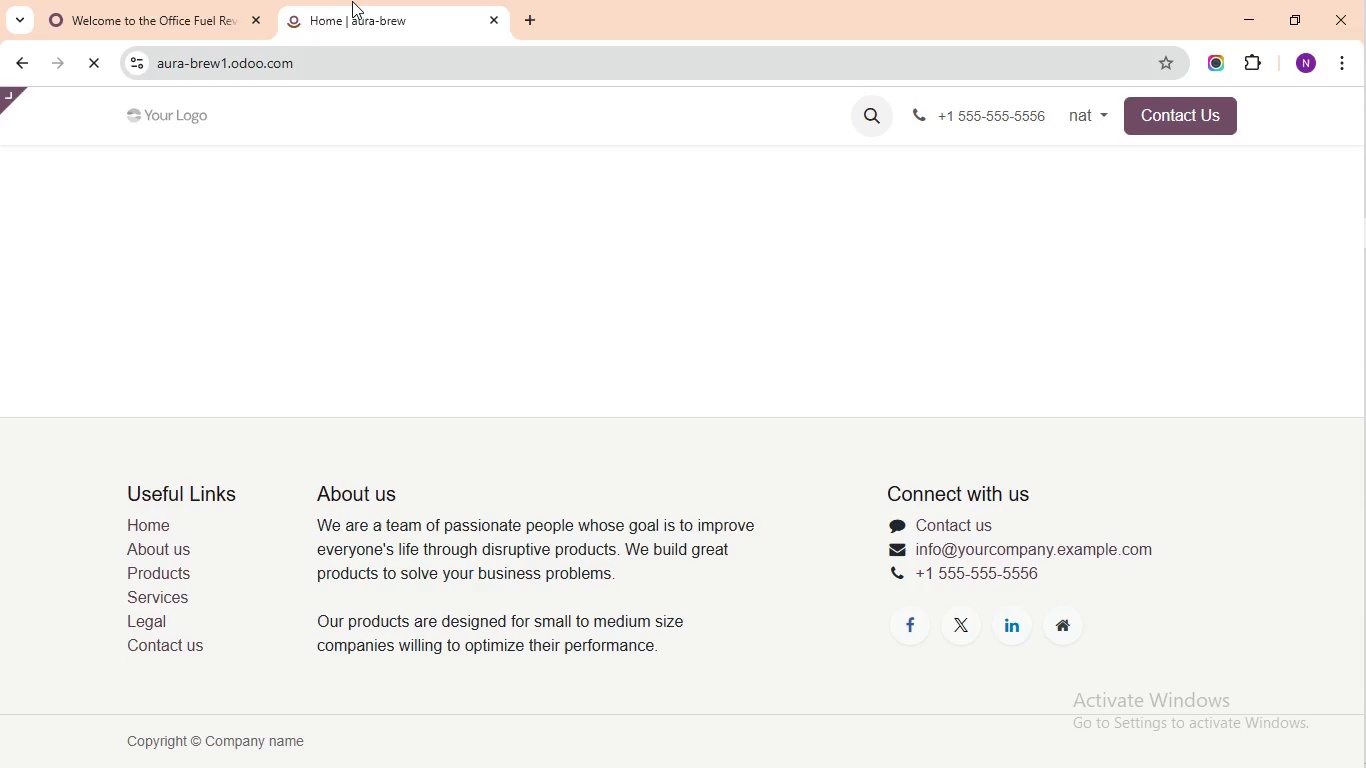 
left_click_drag(start_coordinate=[359, 164], to_coordinate=[352, 0])
 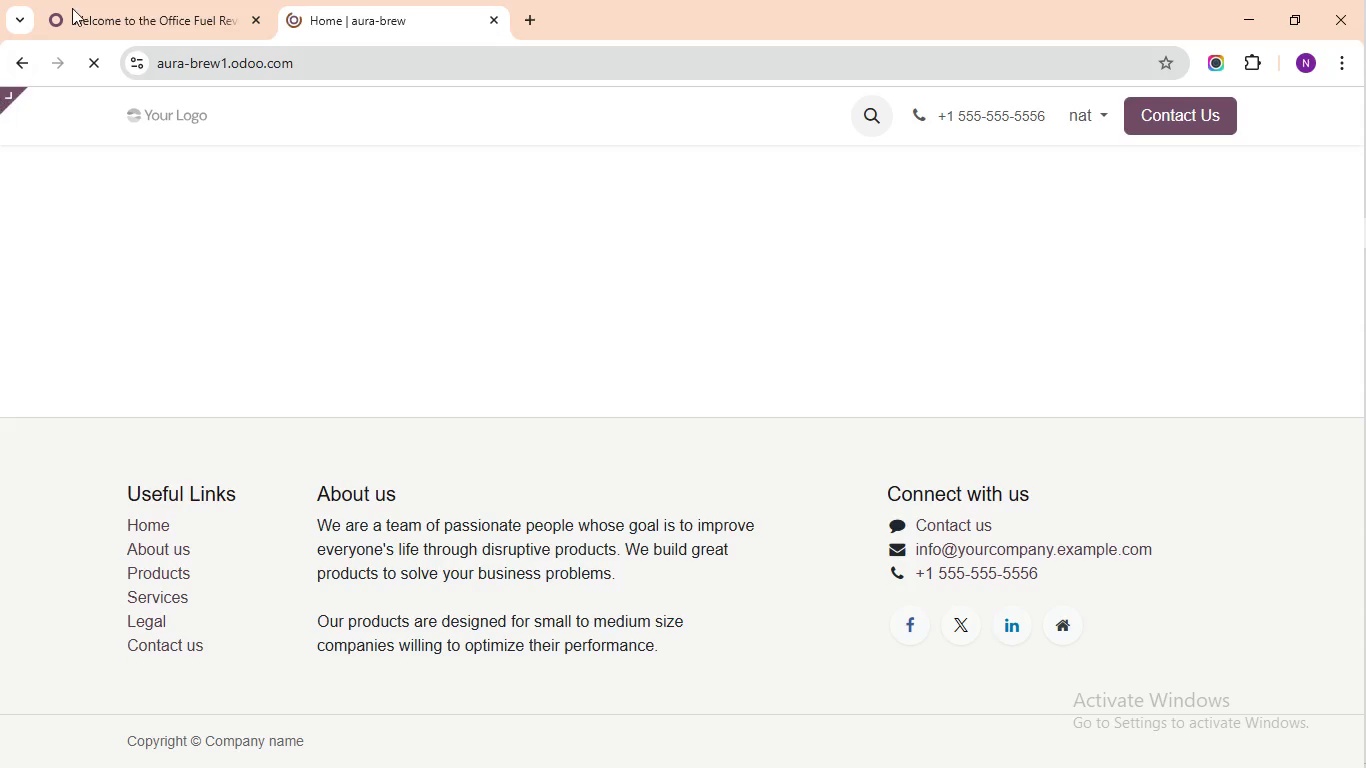 
left_click([352, 1])
 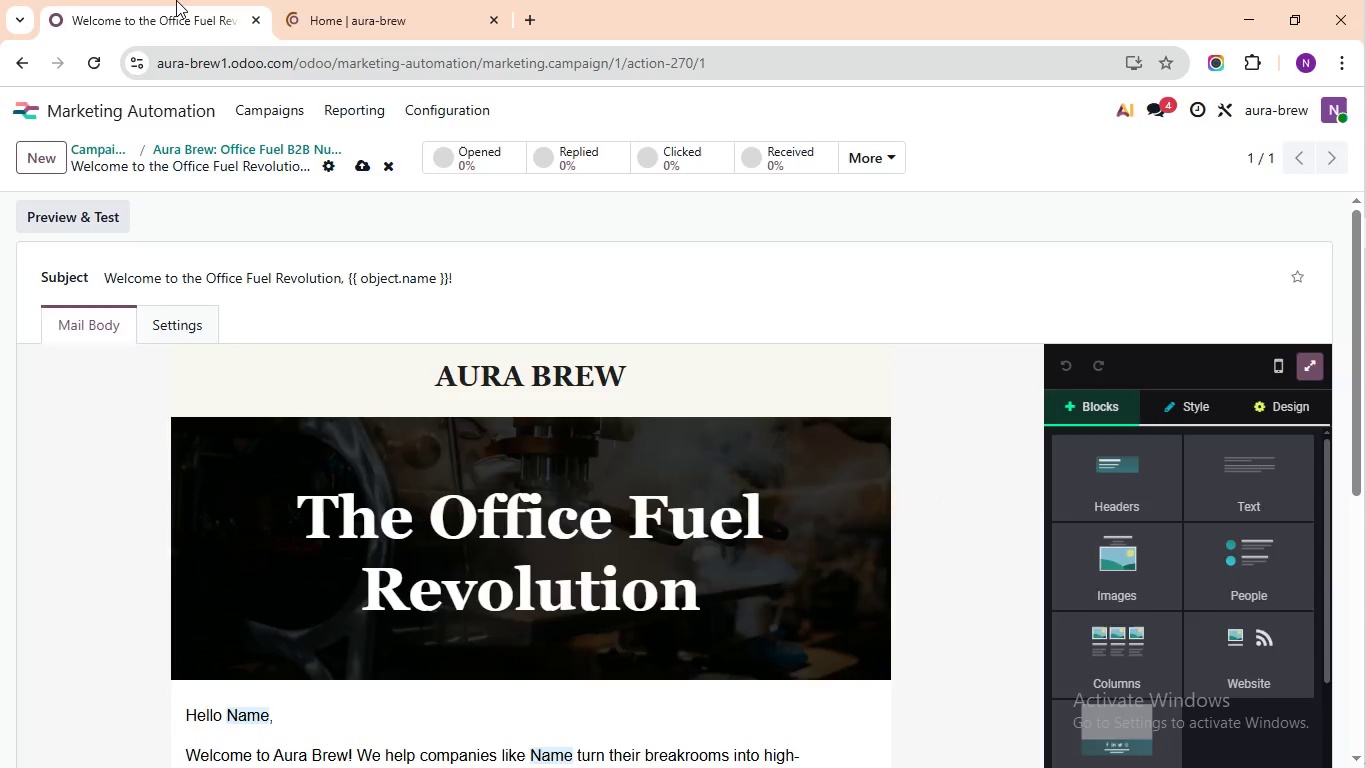 
left_click([131, 0])
 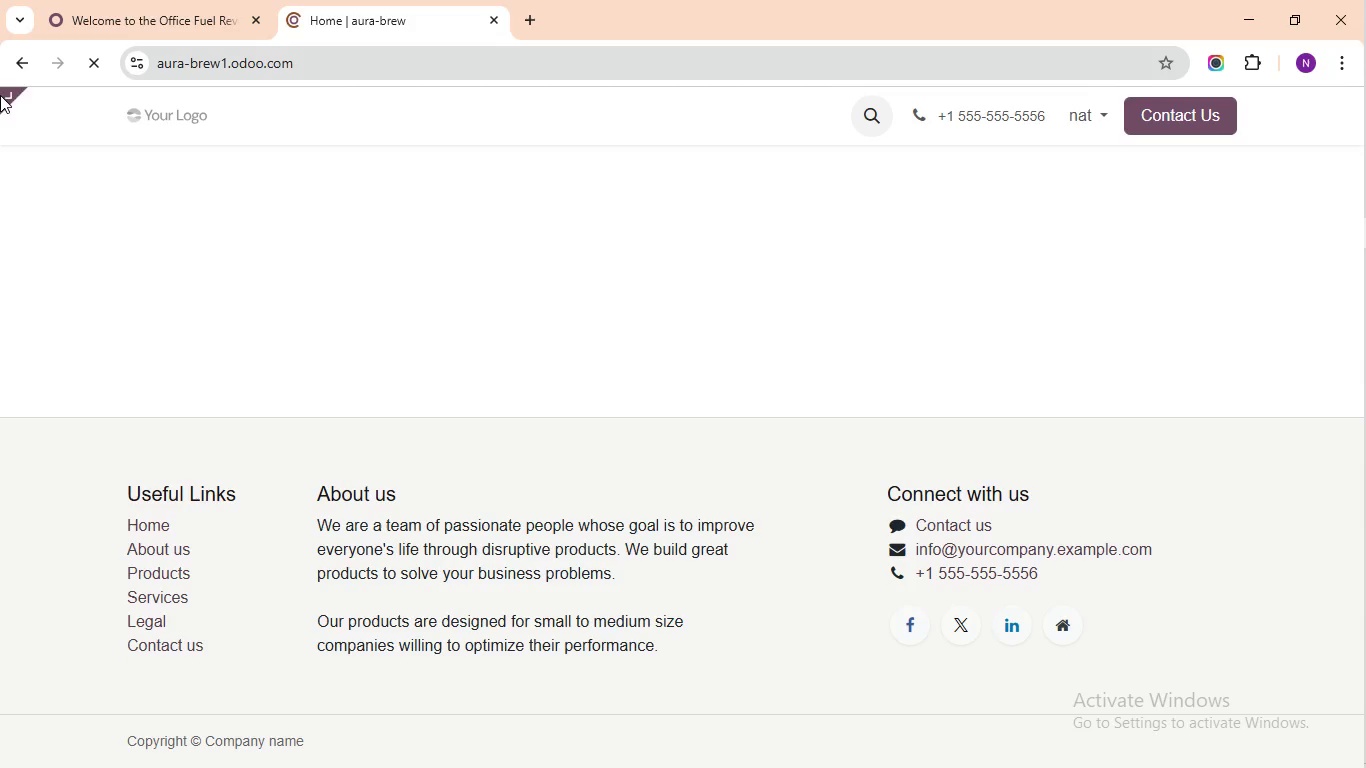 
left_click([390, 1])
 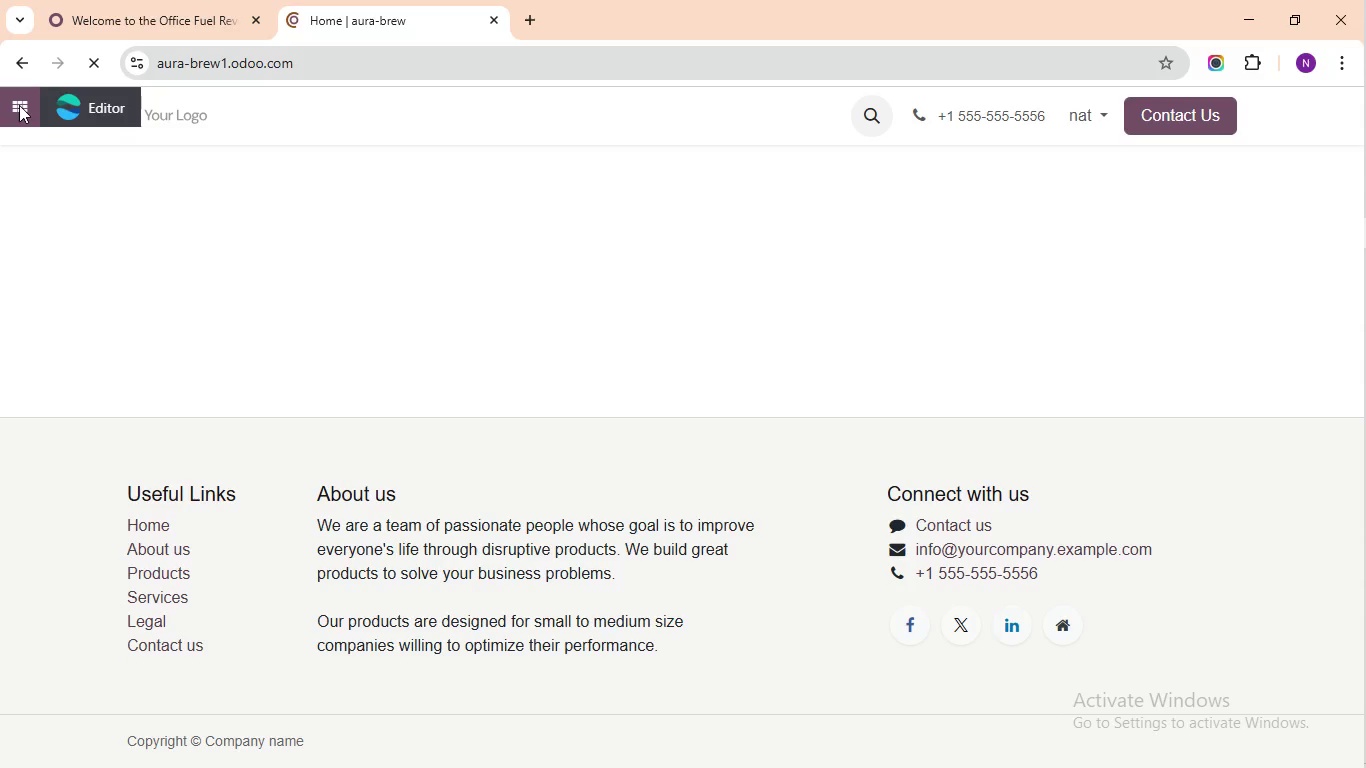 
left_click([19, 105])
 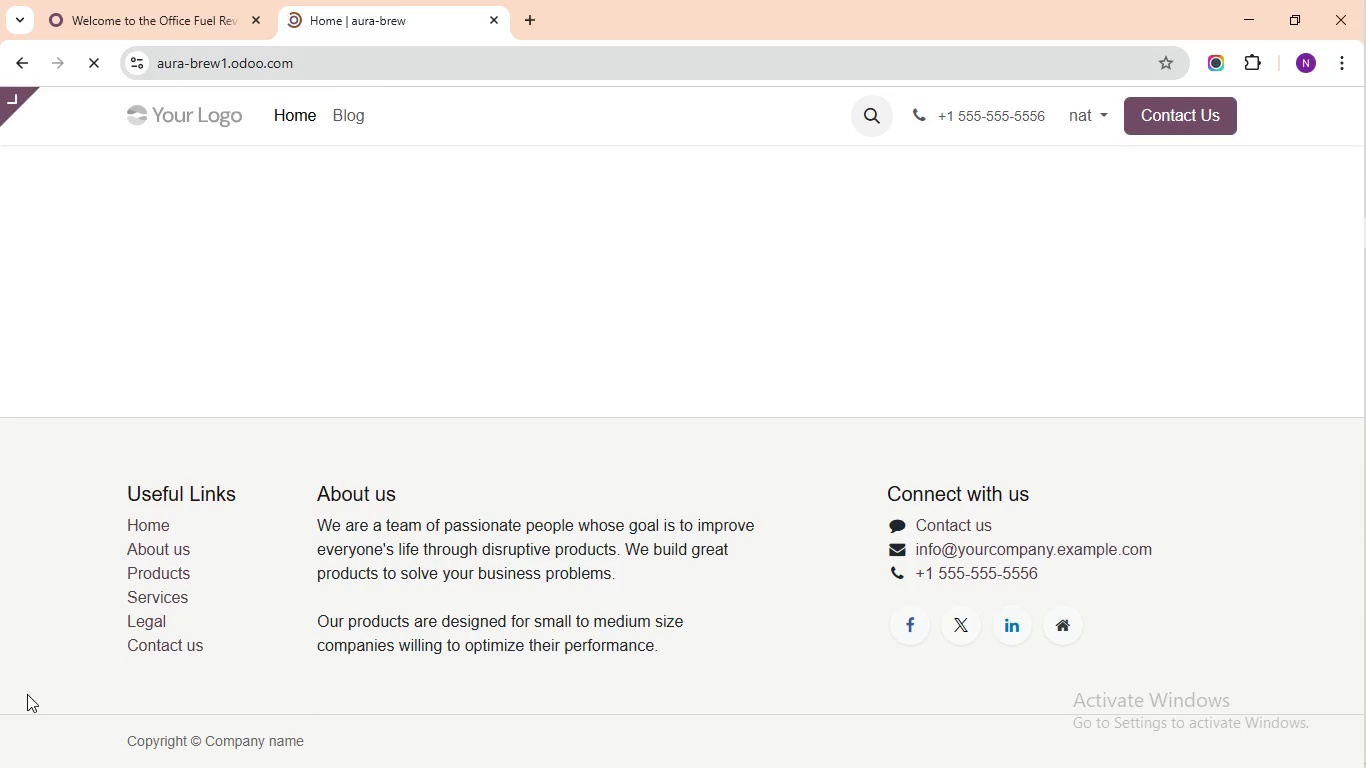 
wait(18.28)
 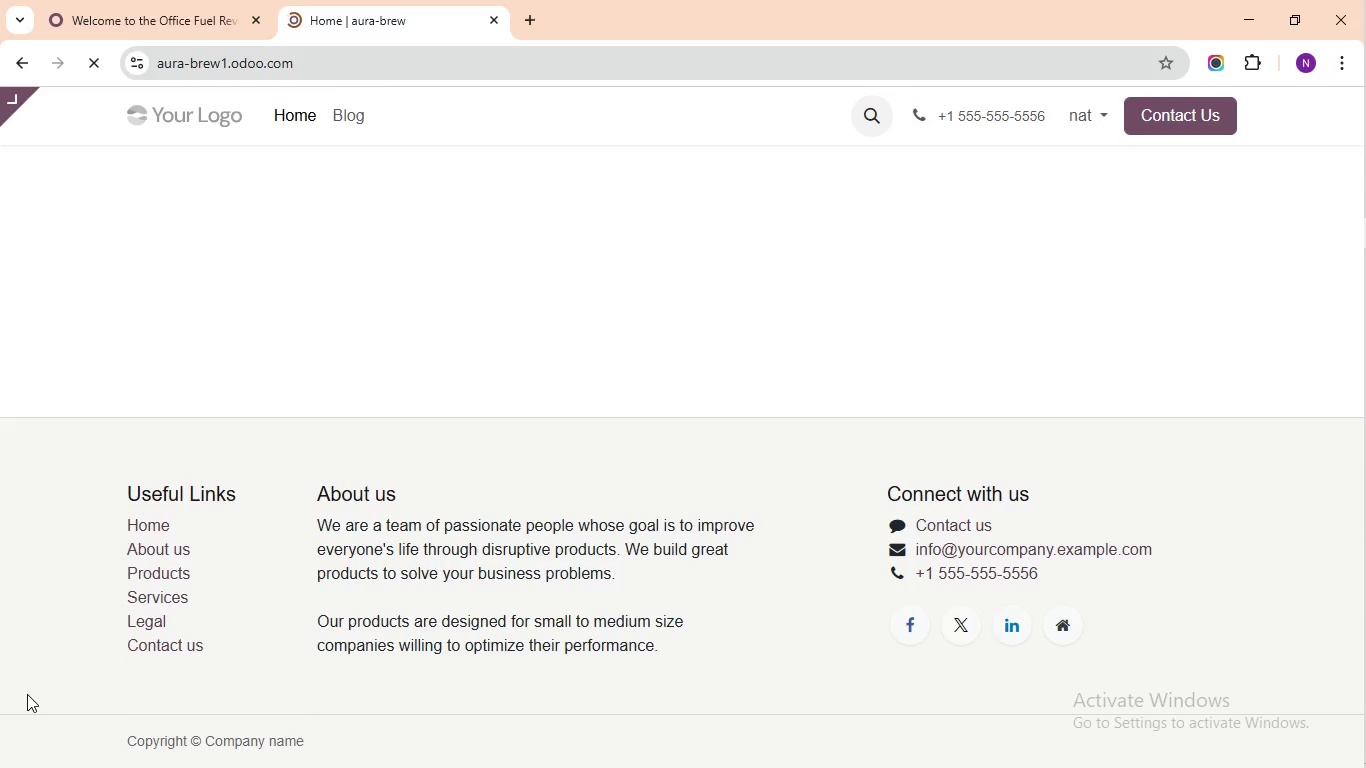 
mouse_move([29, 70])
 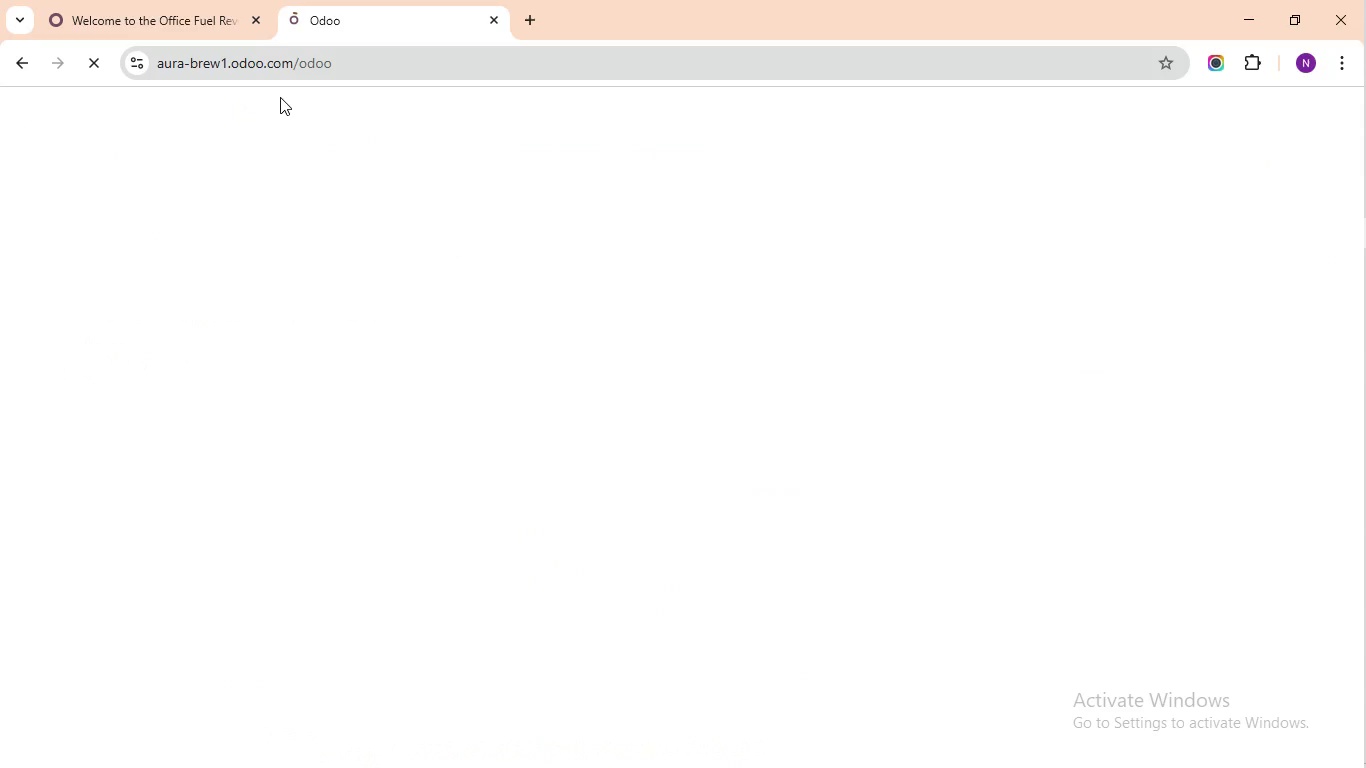 
left_click([141, 4])
 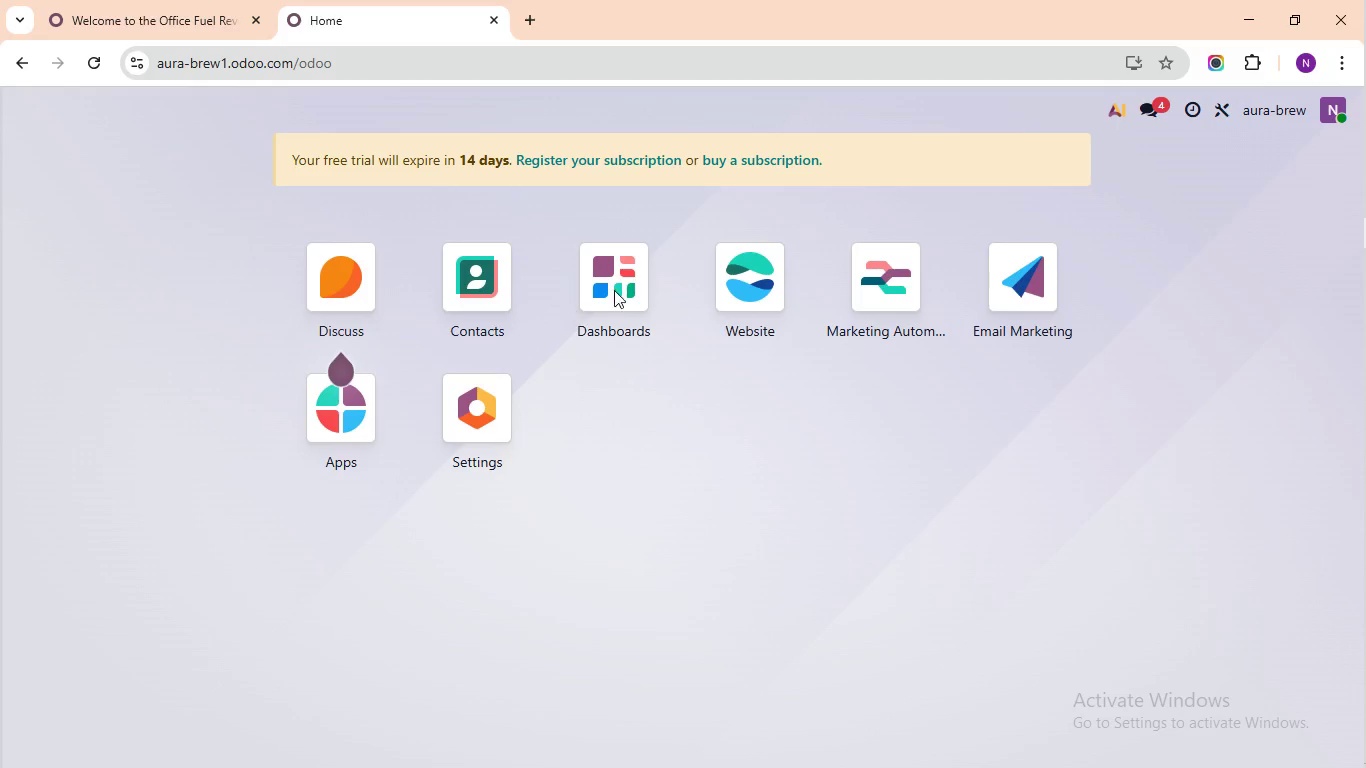 
wait(32.33)
 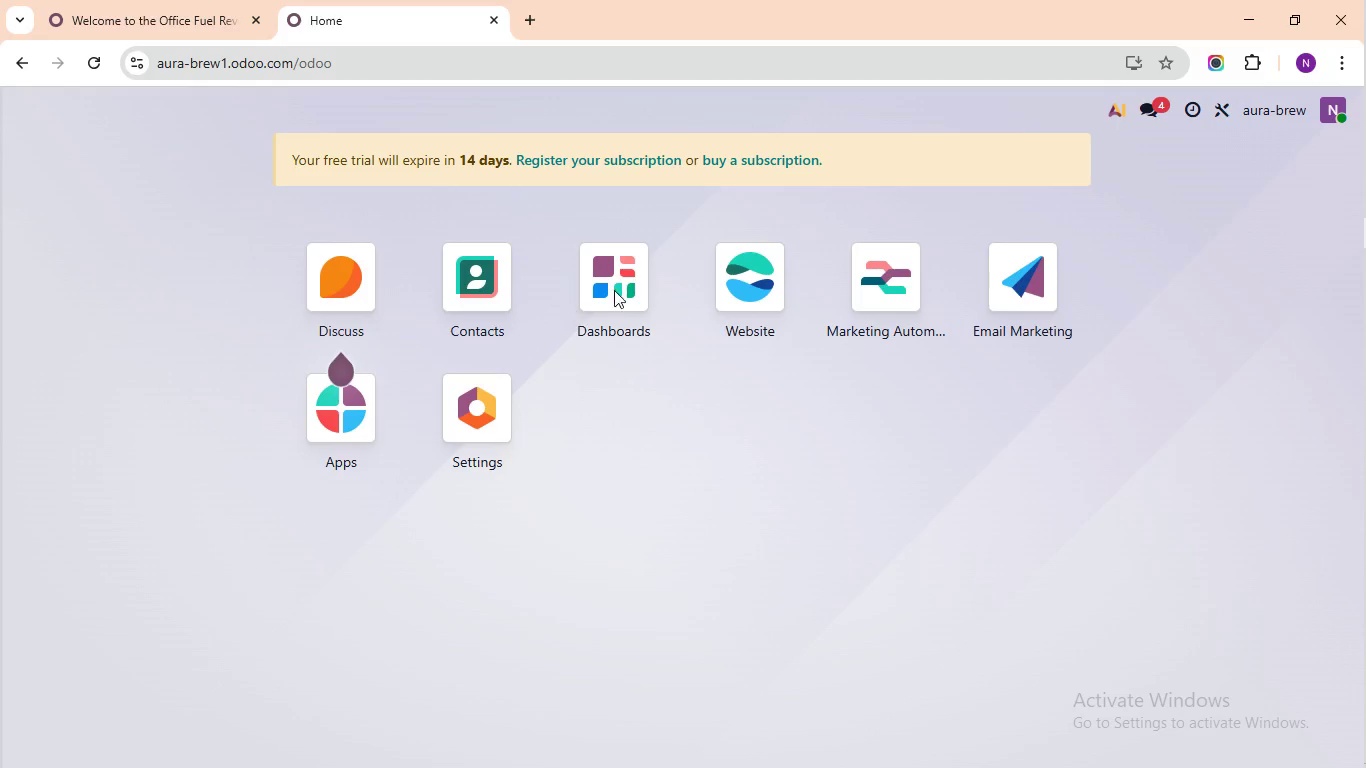 
left_click([891, 275])
 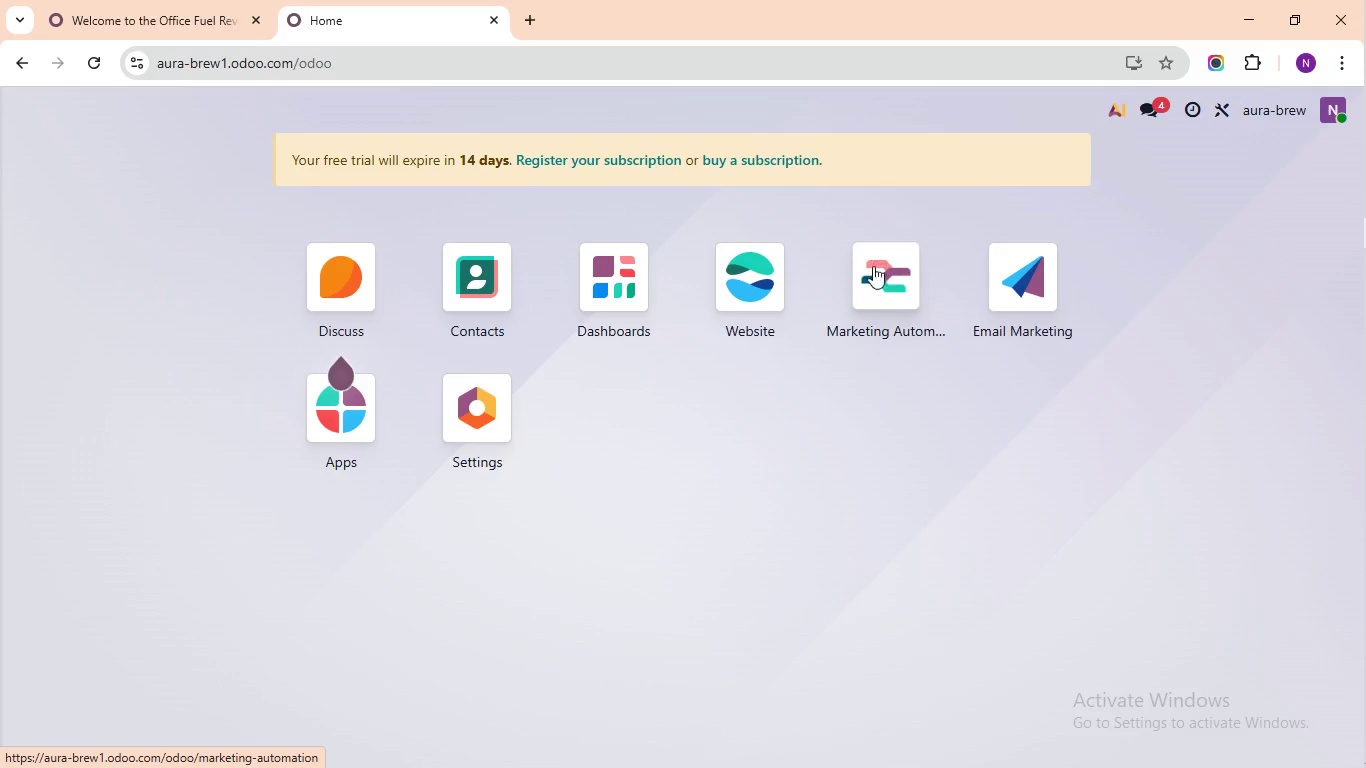 
left_click([874, 257])
 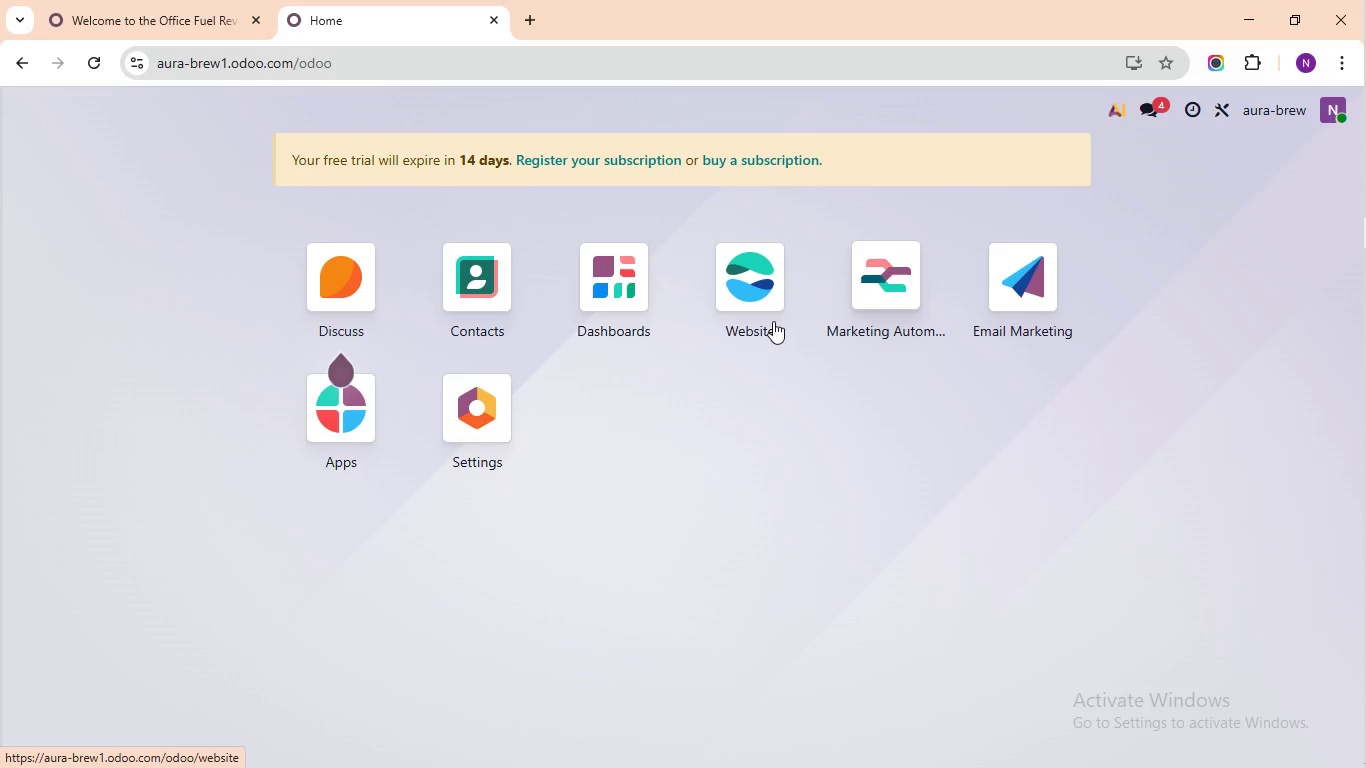 
wait(8.83)
 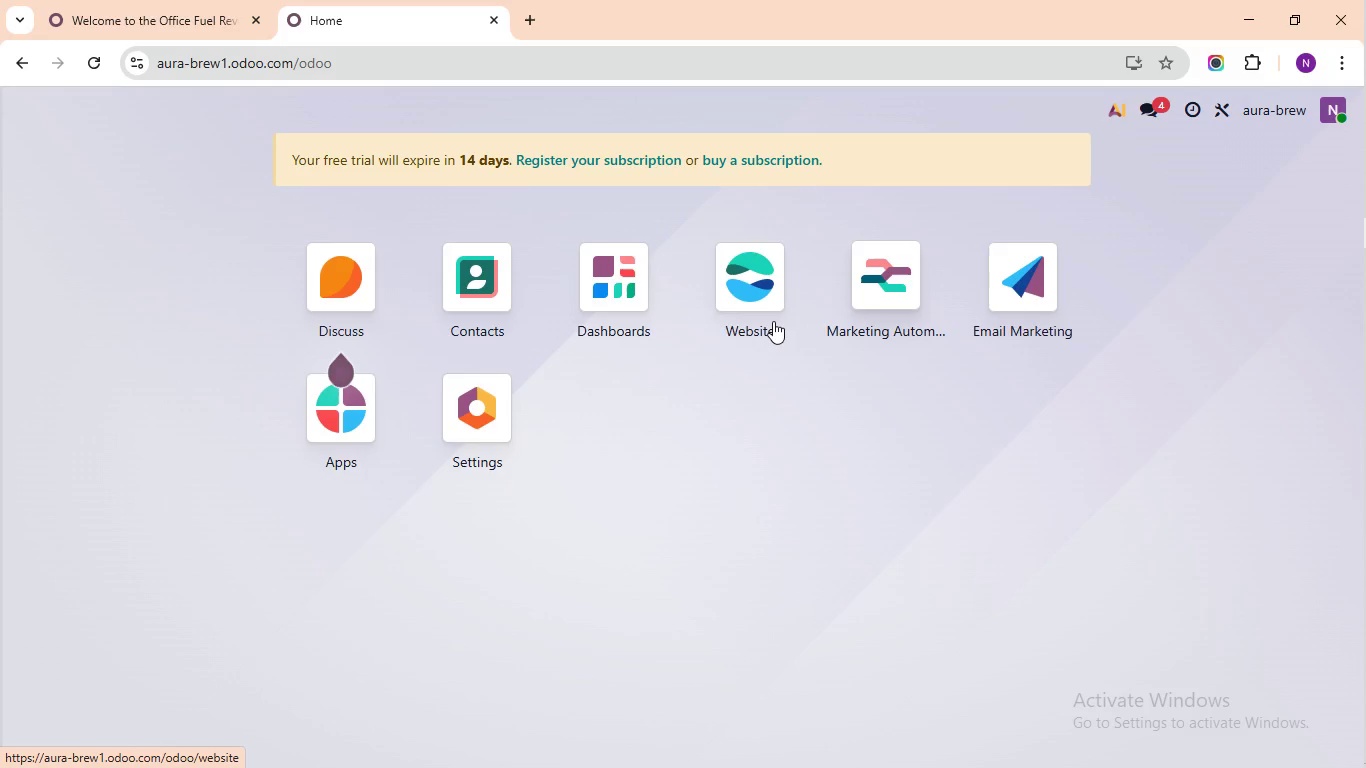 
left_click_drag(start_coordinate=[879, 274], to_coordinate=[880, 284])
 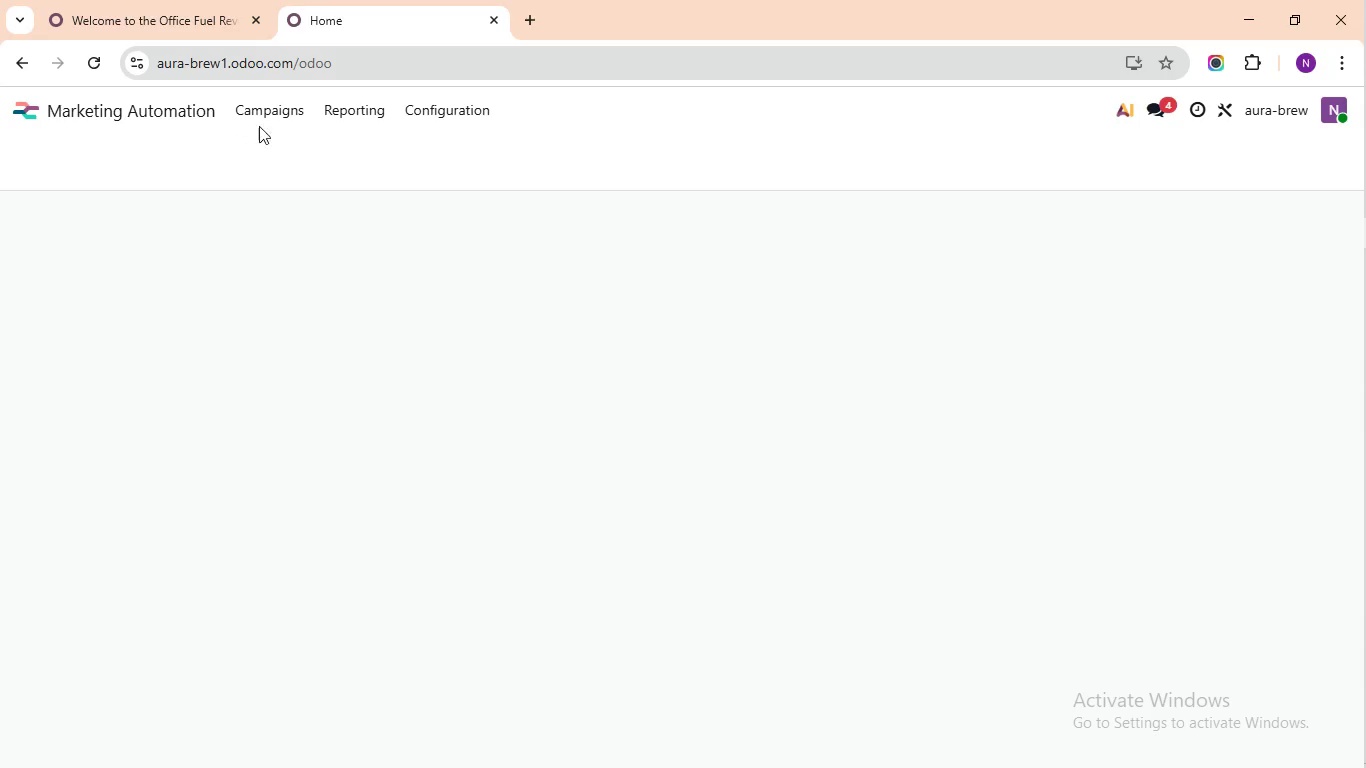 
wait(7.32)
 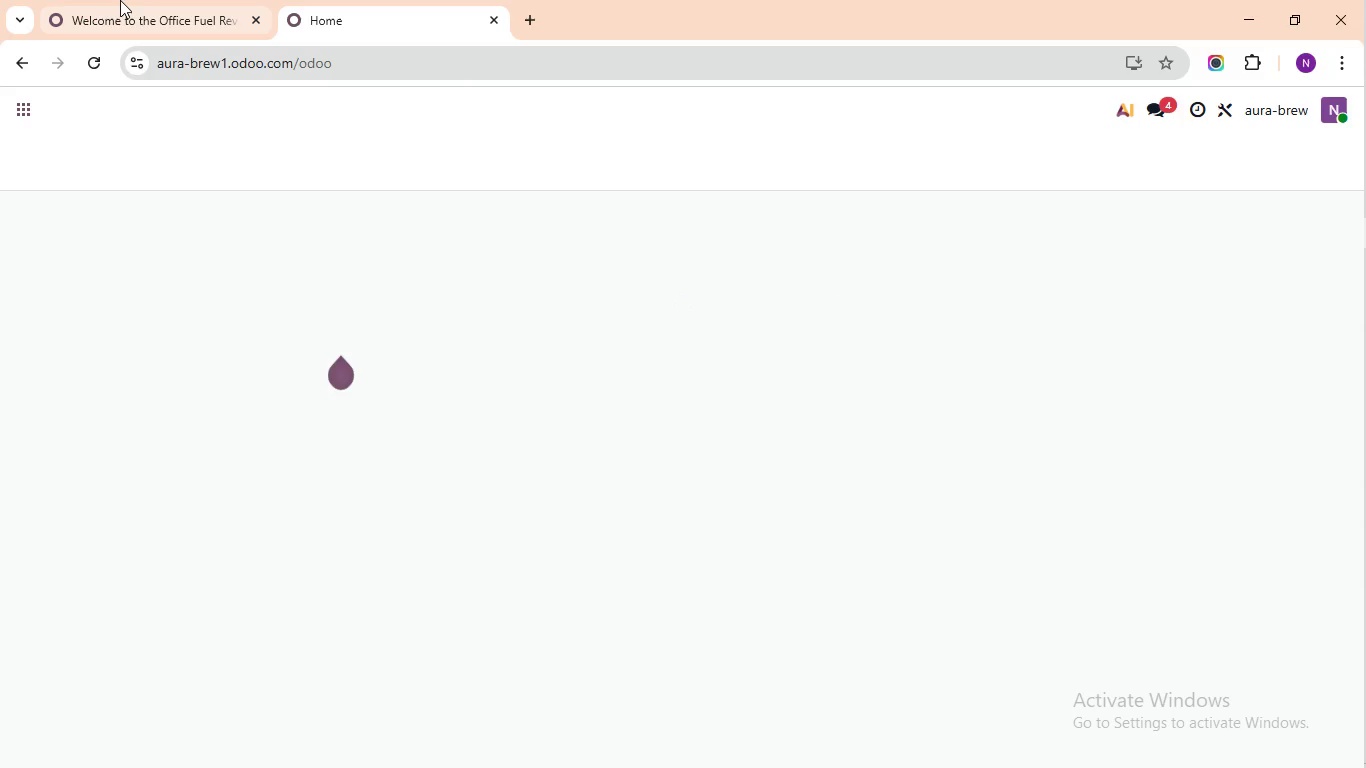 
mouse_move([224, 63])
 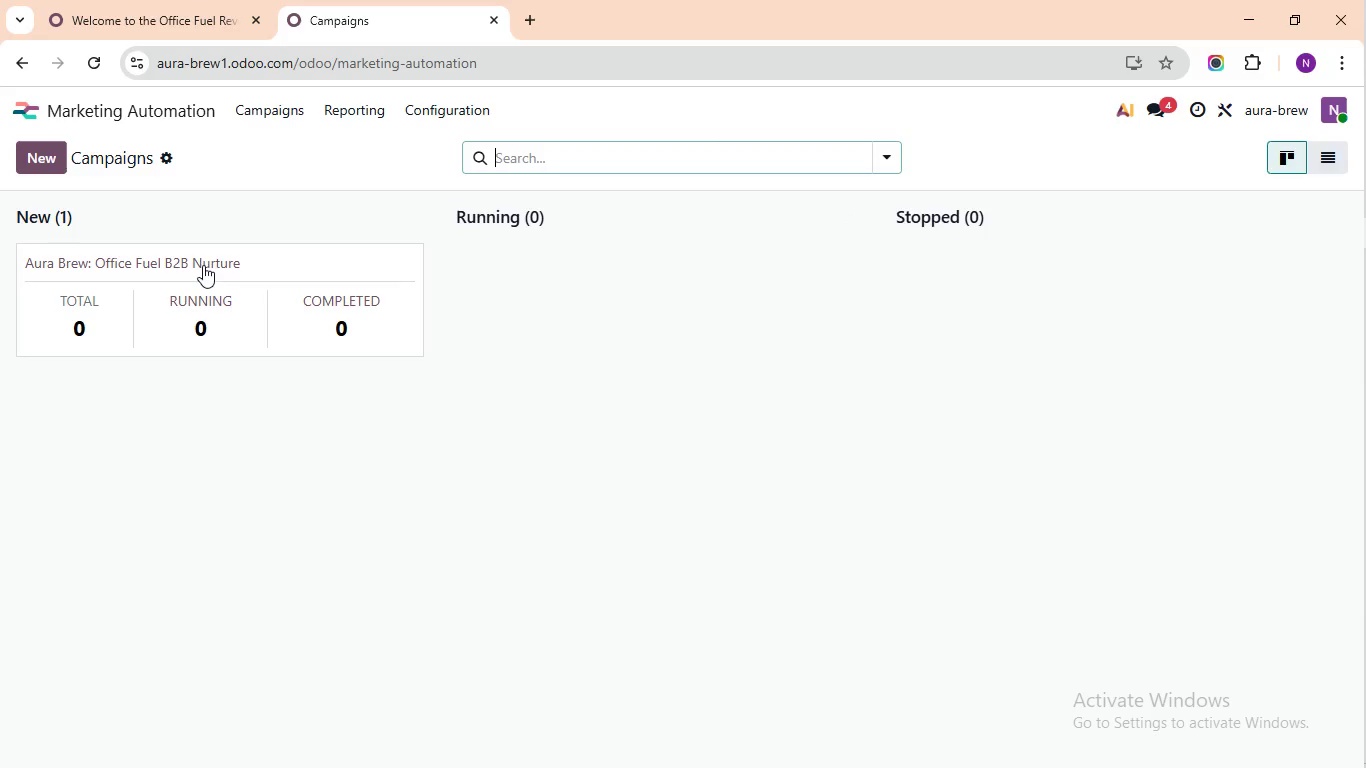 
wait(7.35)
 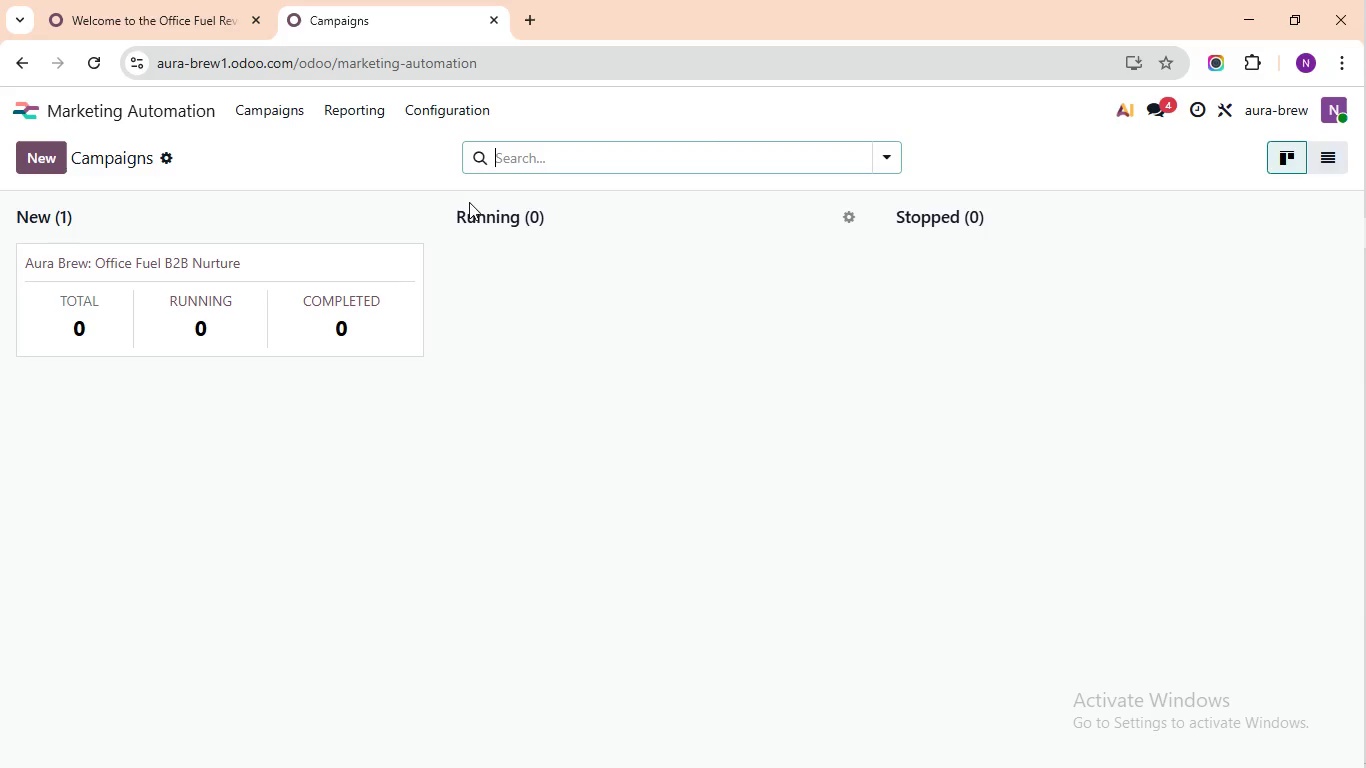 
left_click([203, 265])
 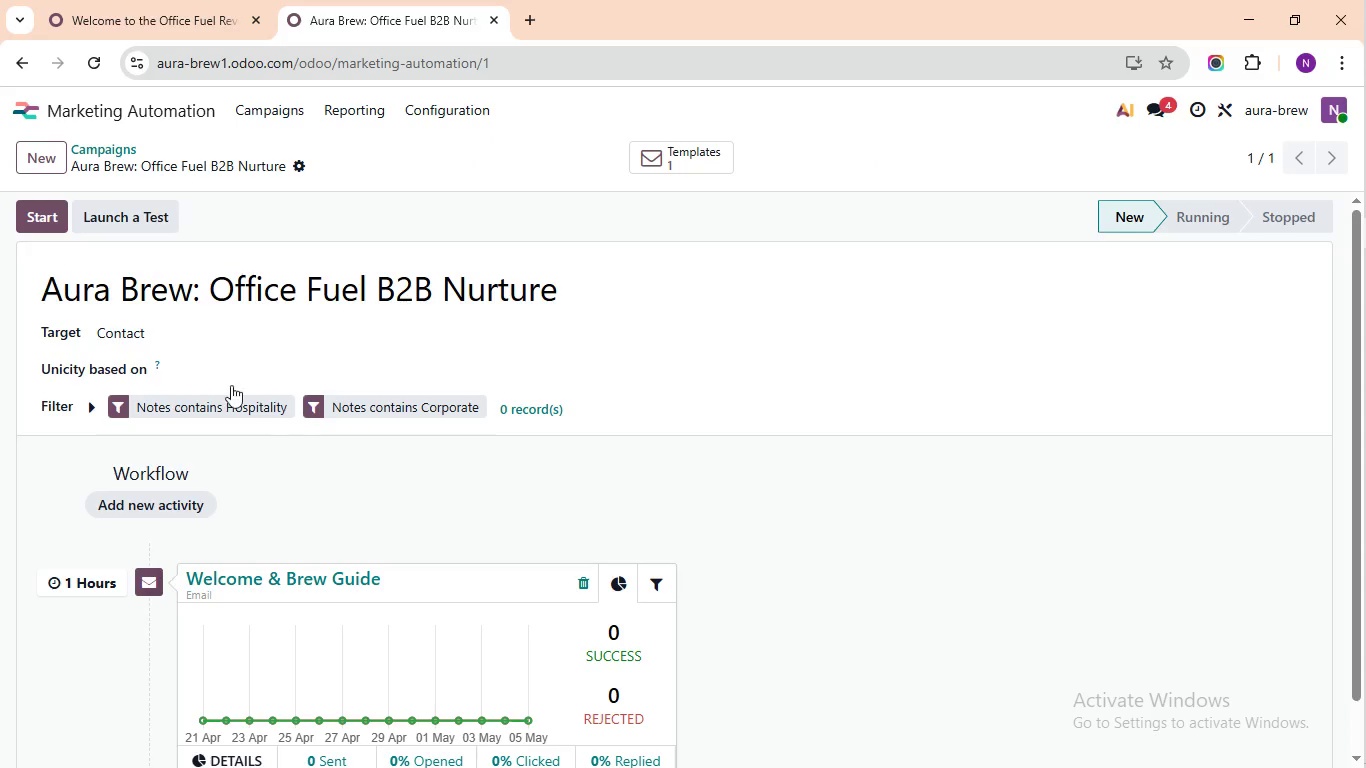 
wait(7.48)
 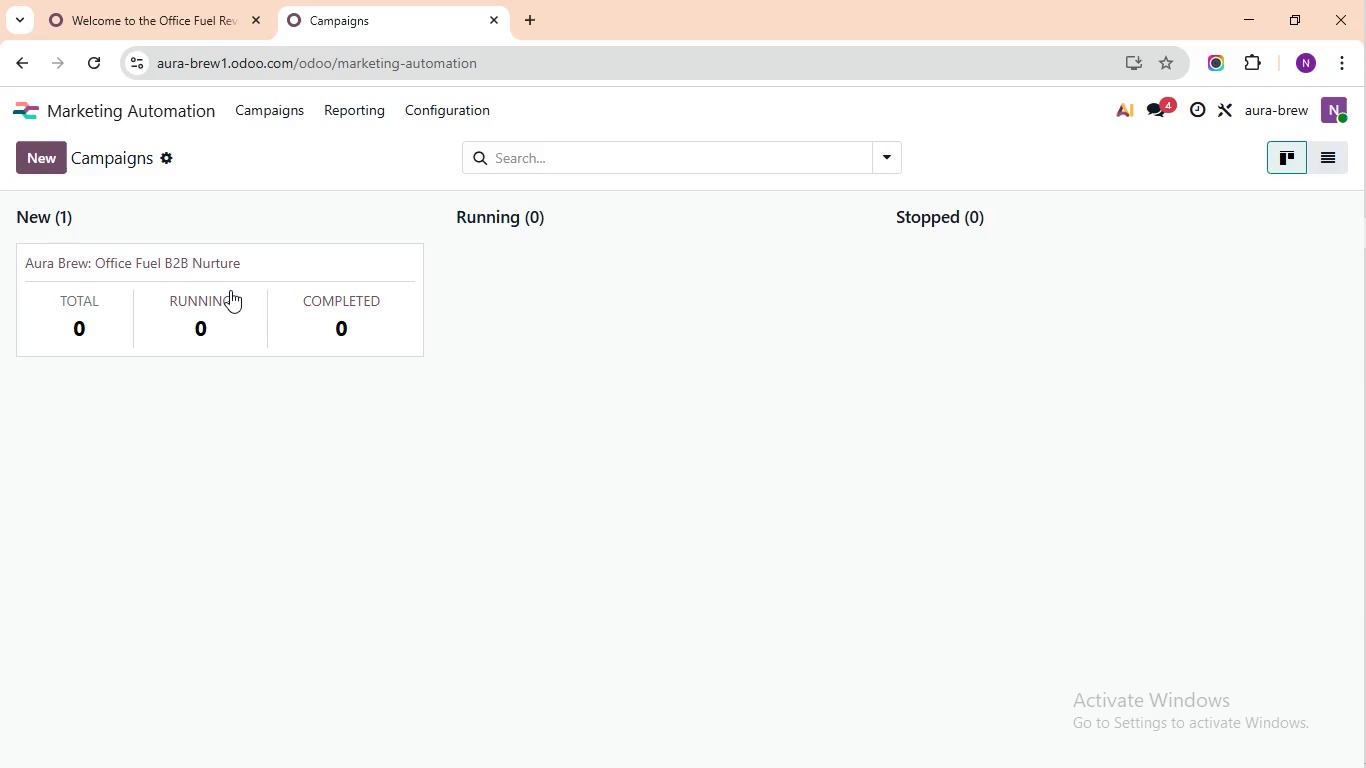 
scroll: coordinate [228, 330], scroll_direction: down, amount: 4.0
 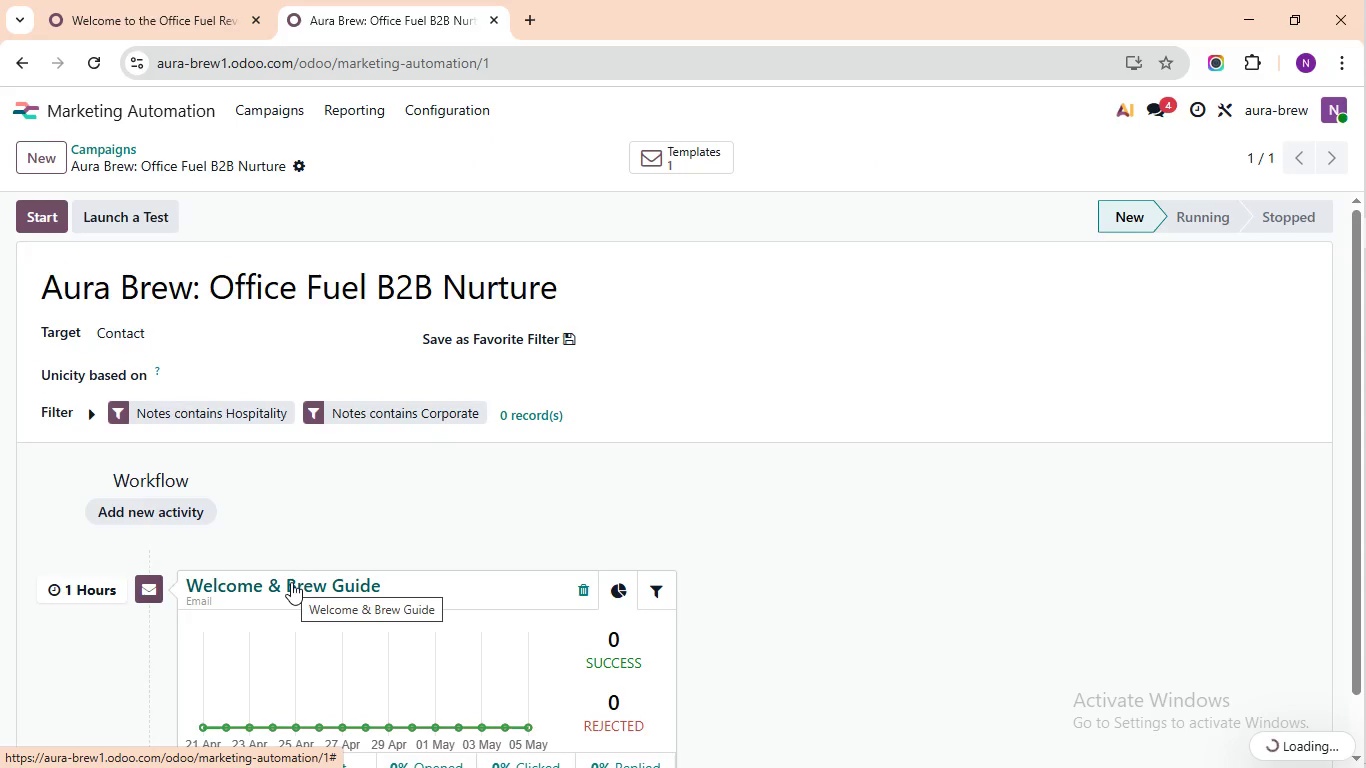 
left_click([291, 582])
 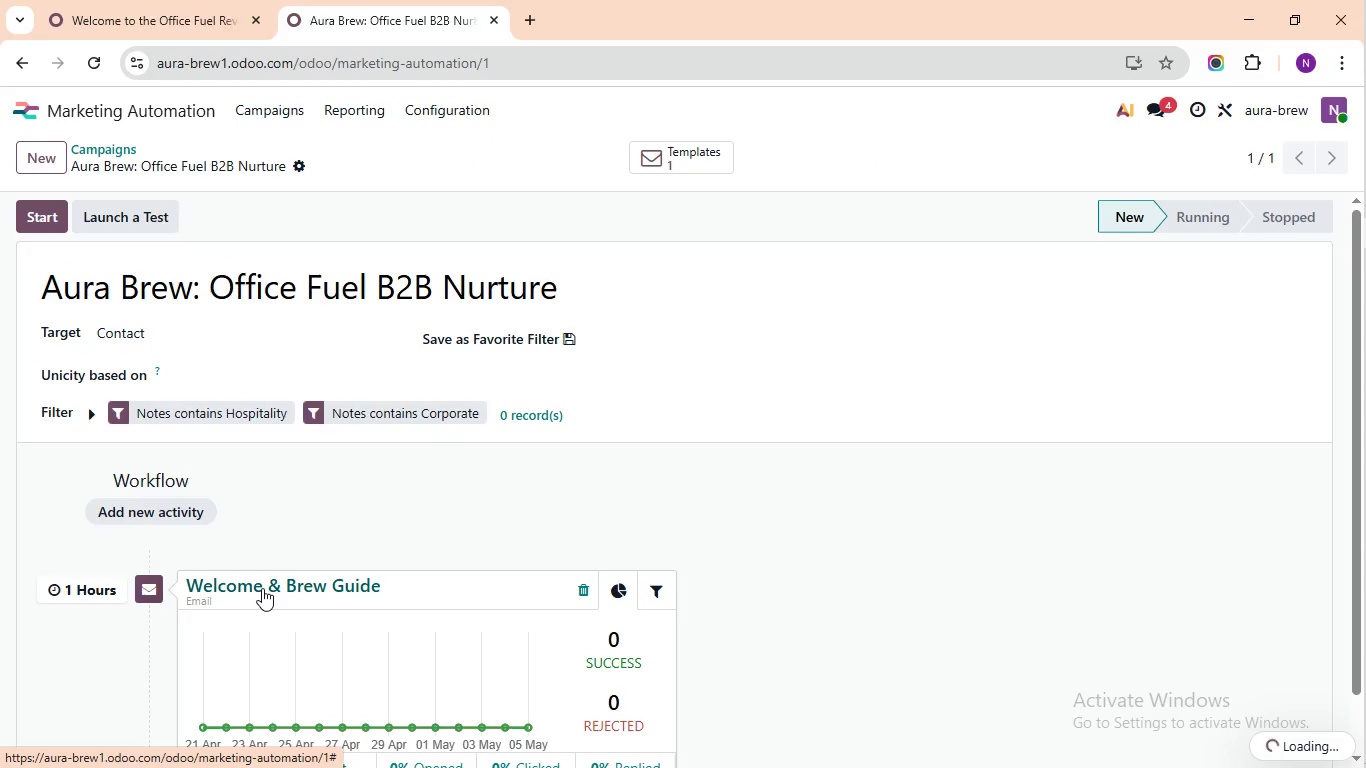 
left_click([291, 582])
 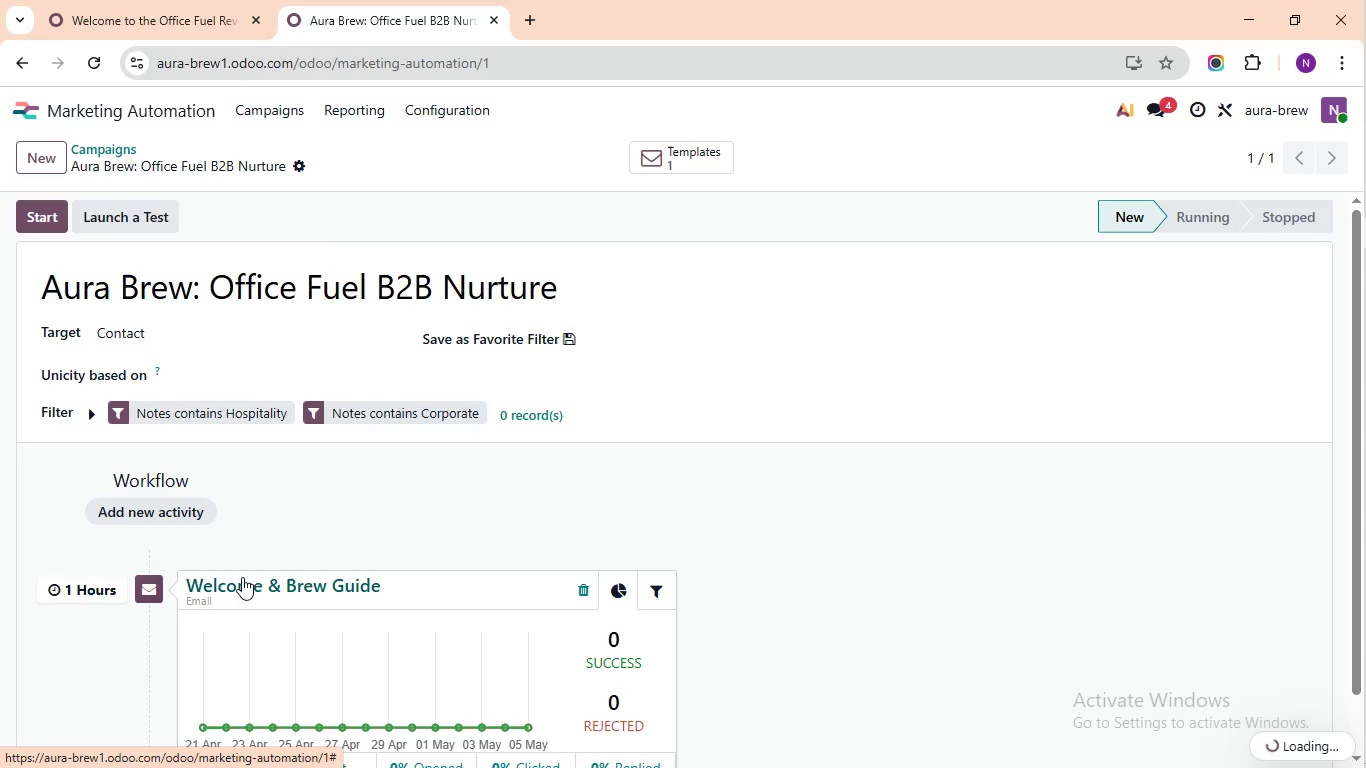 
left_click_drag(start_coordinate=[234, 562], to_coordinate=[238, 569])
 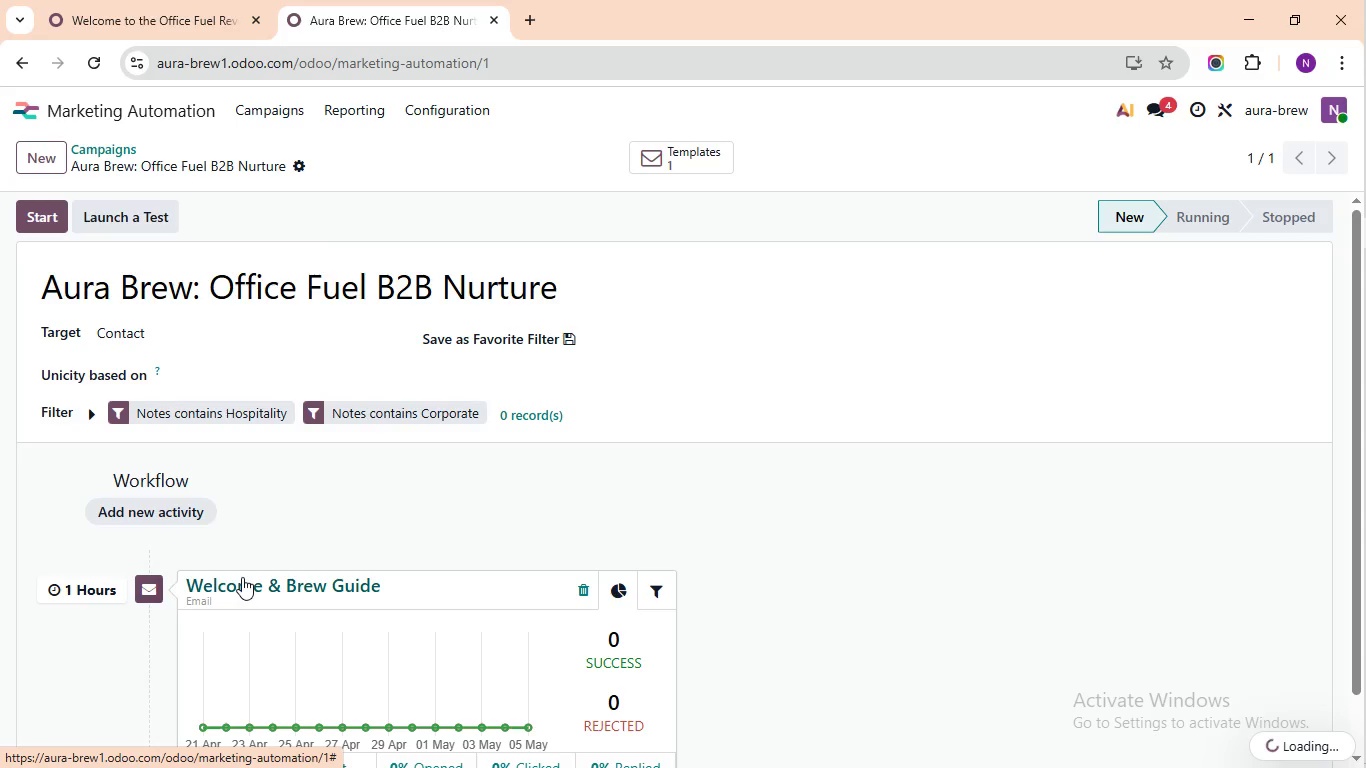 
double_click([242, 577])
 